 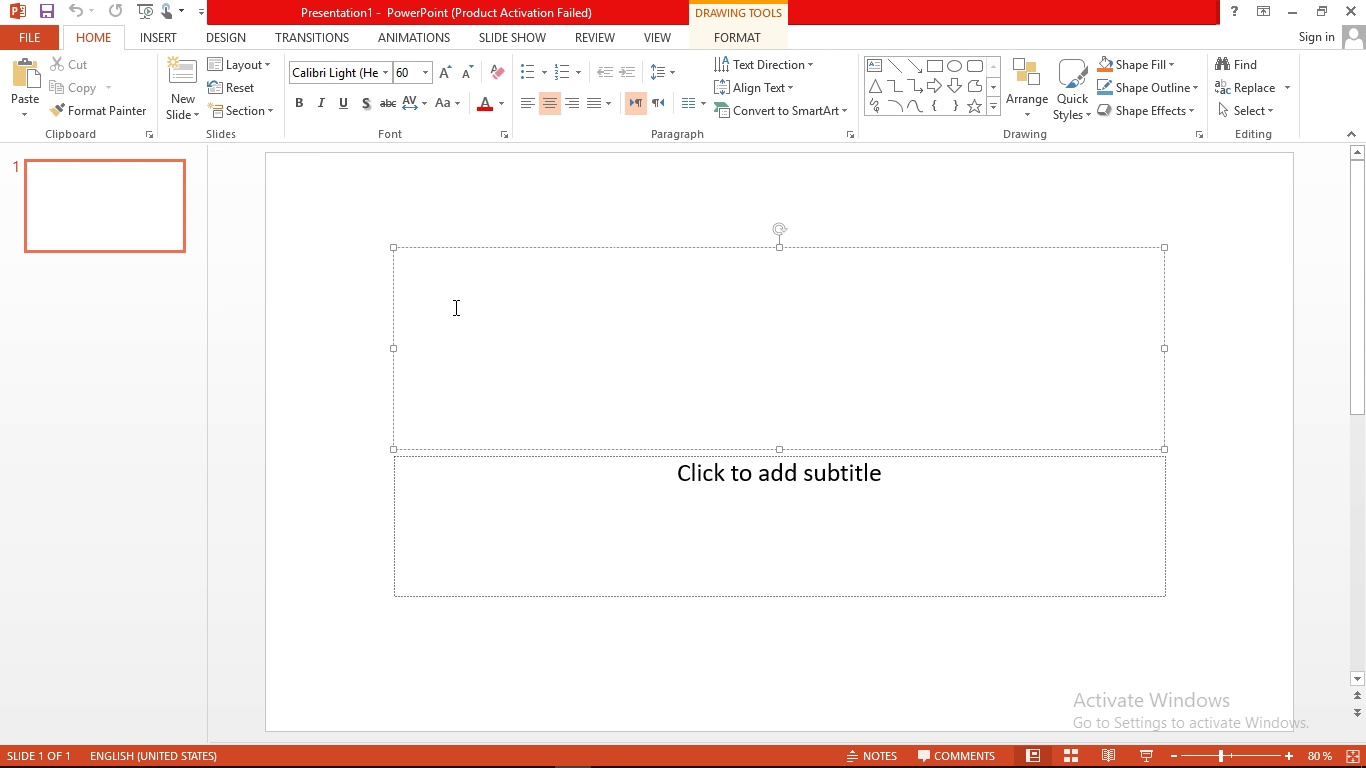 
type(Transforming education )
key(Backspace)
type(: Embracing )
 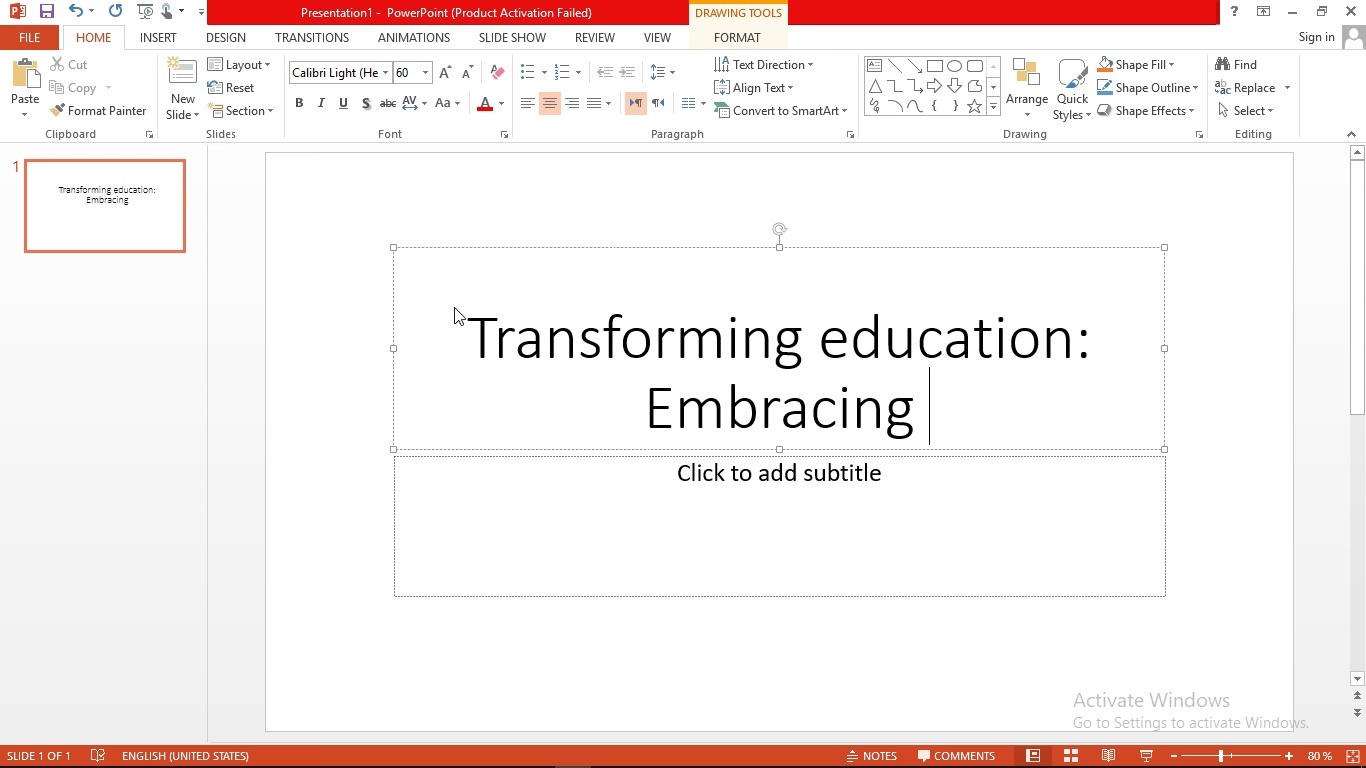 
wait(6.88)
 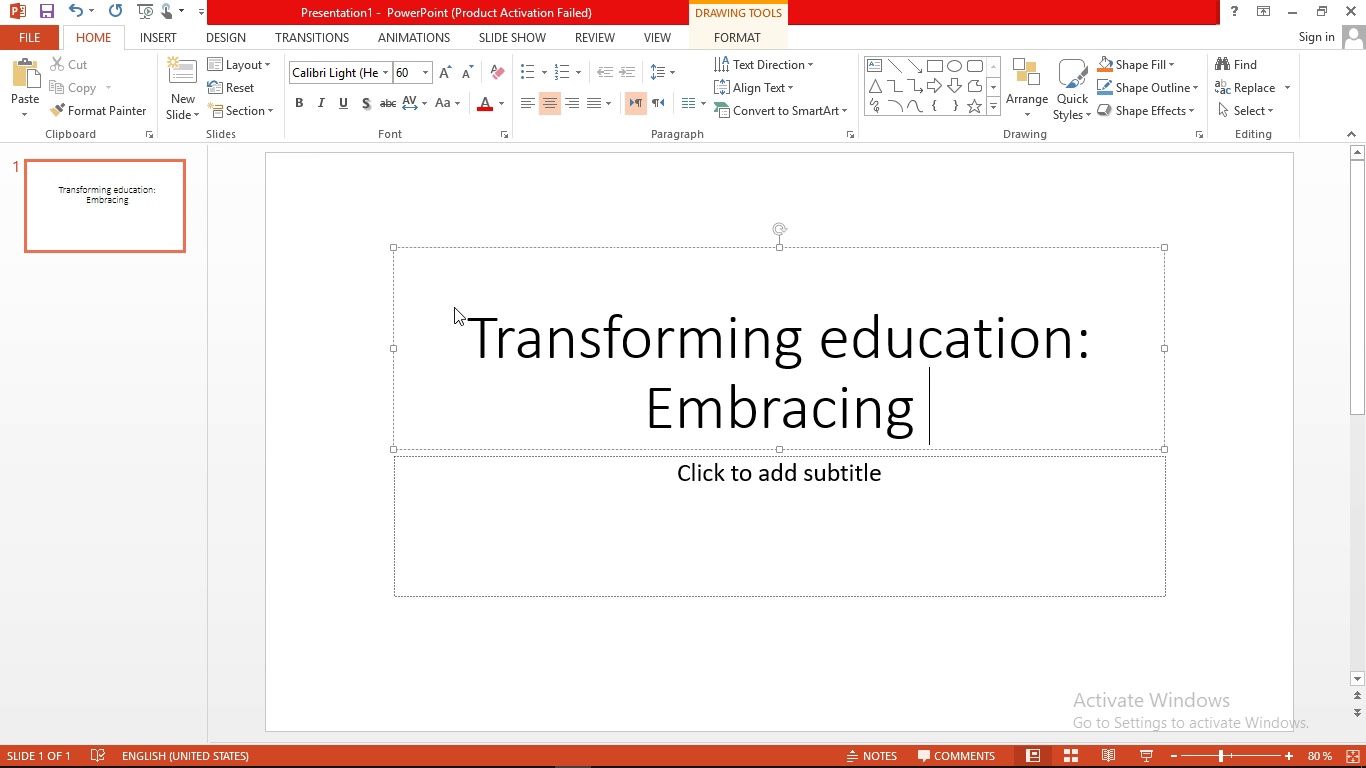 
type(expirenmental learning )
 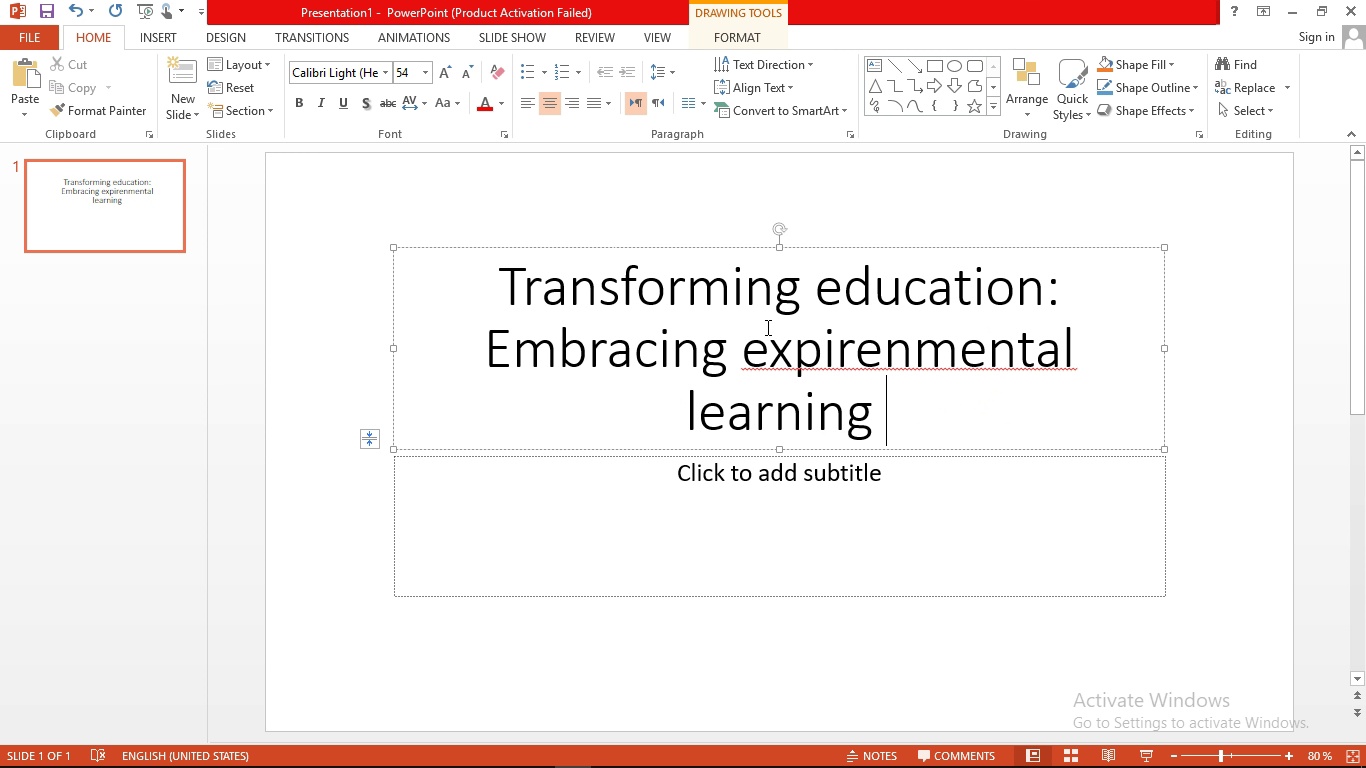 
left_click([792, 331])
 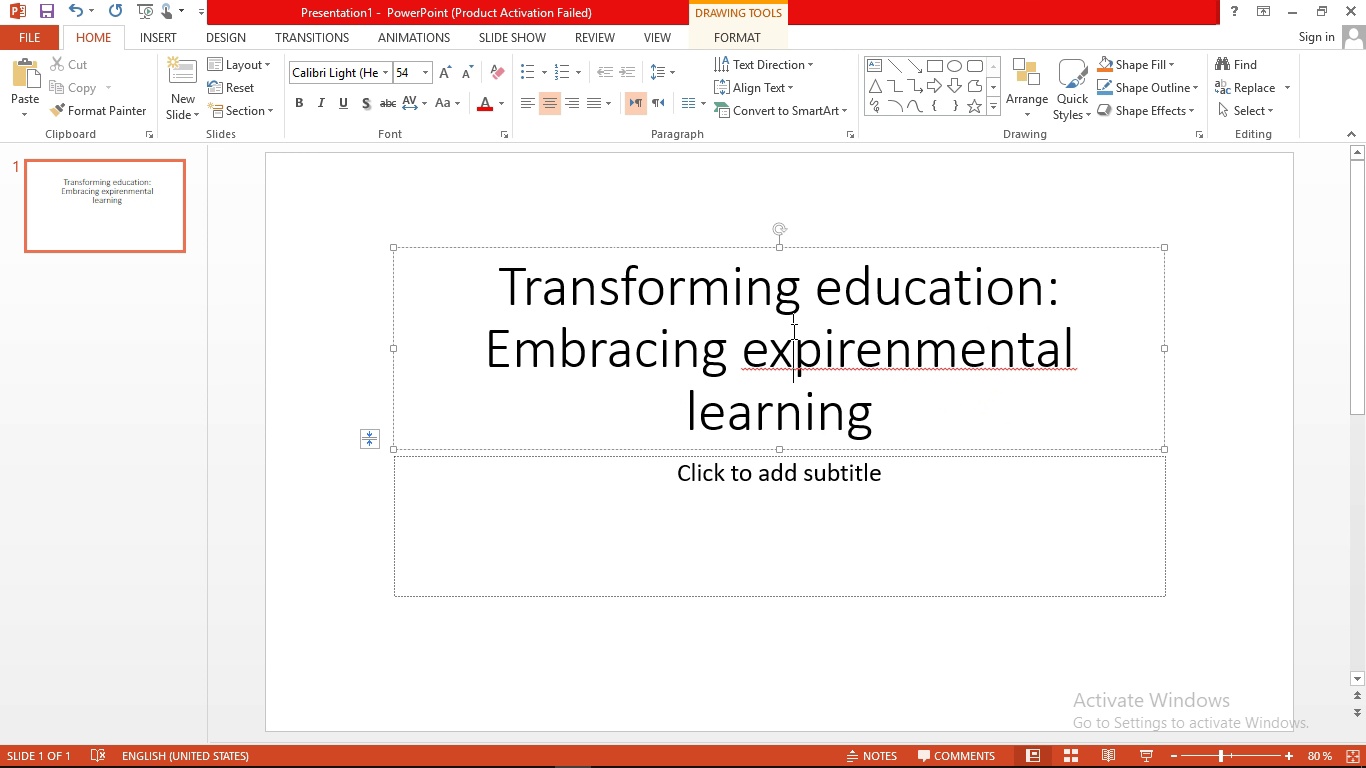 
right_click([792, 331])
 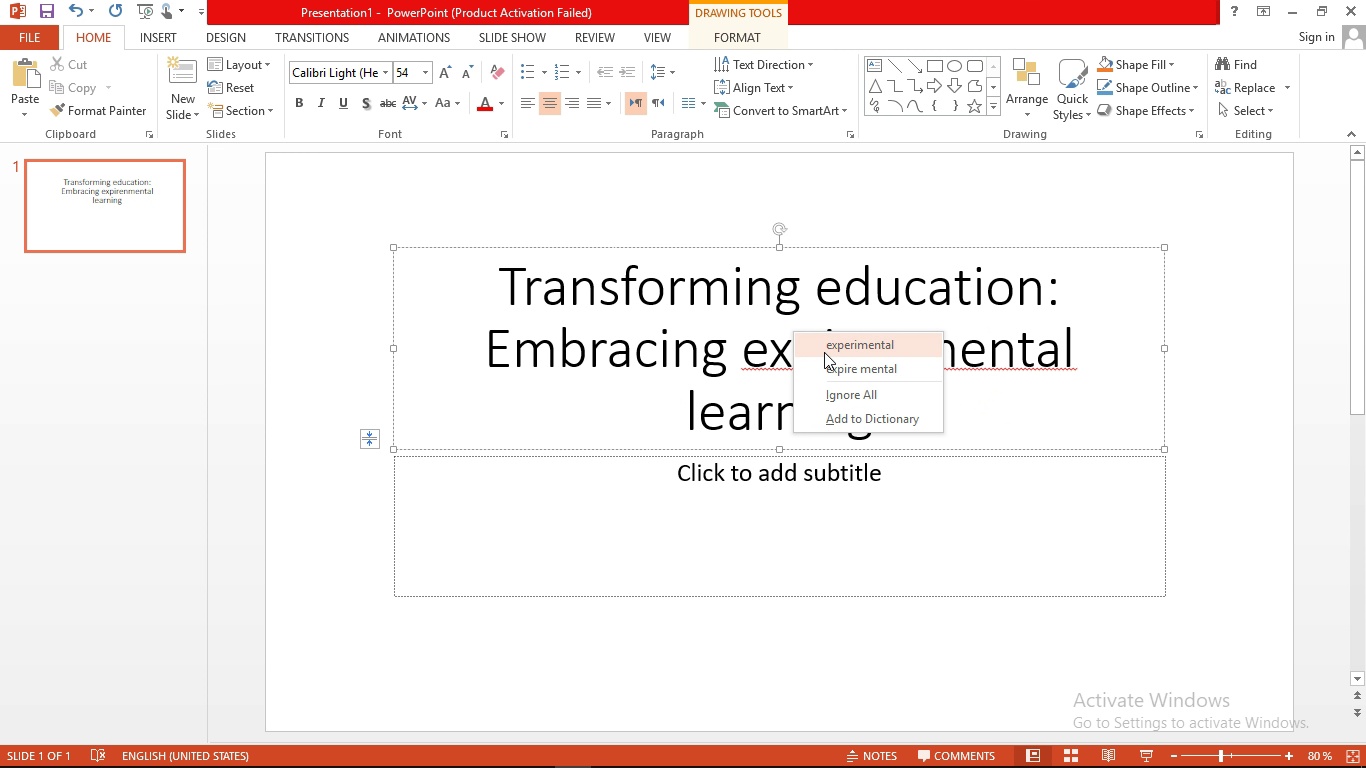 
left_click([824, 352])
 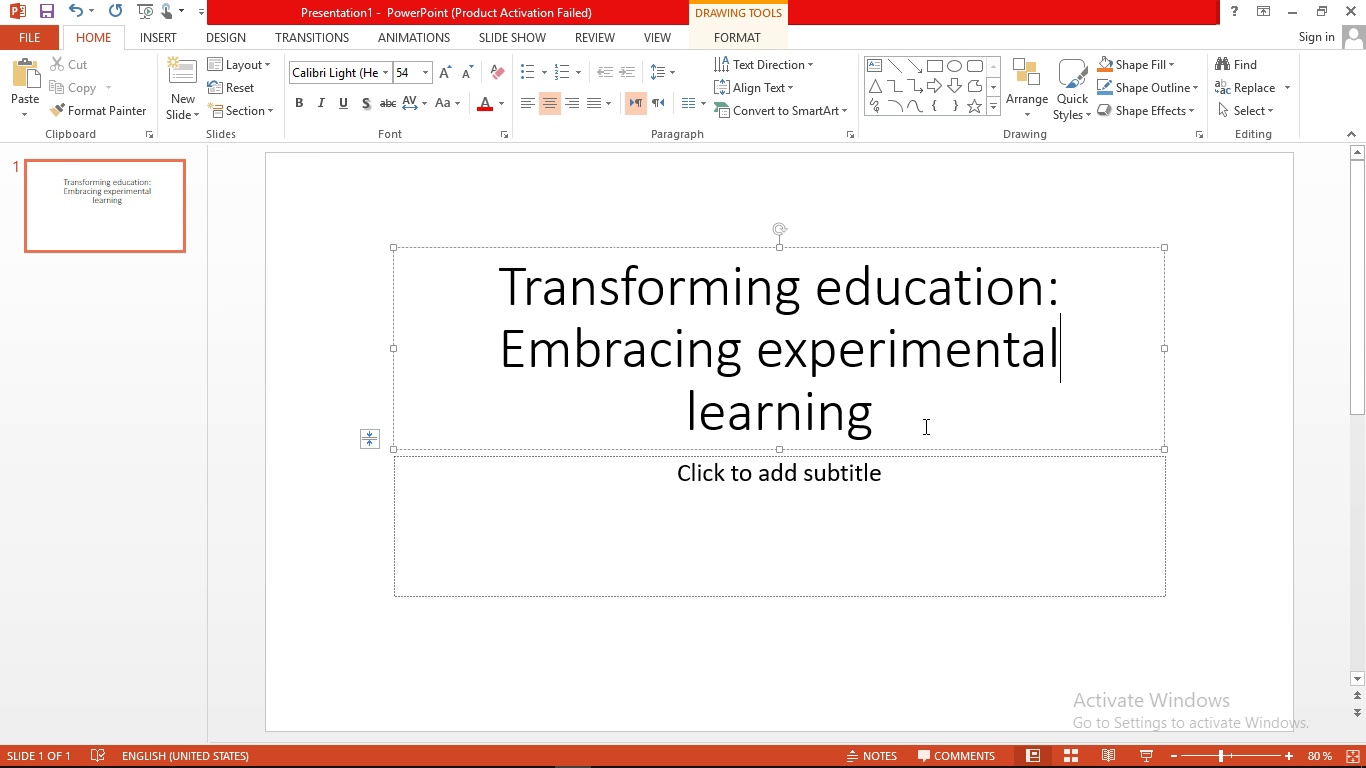 
left_click([924, 426])
 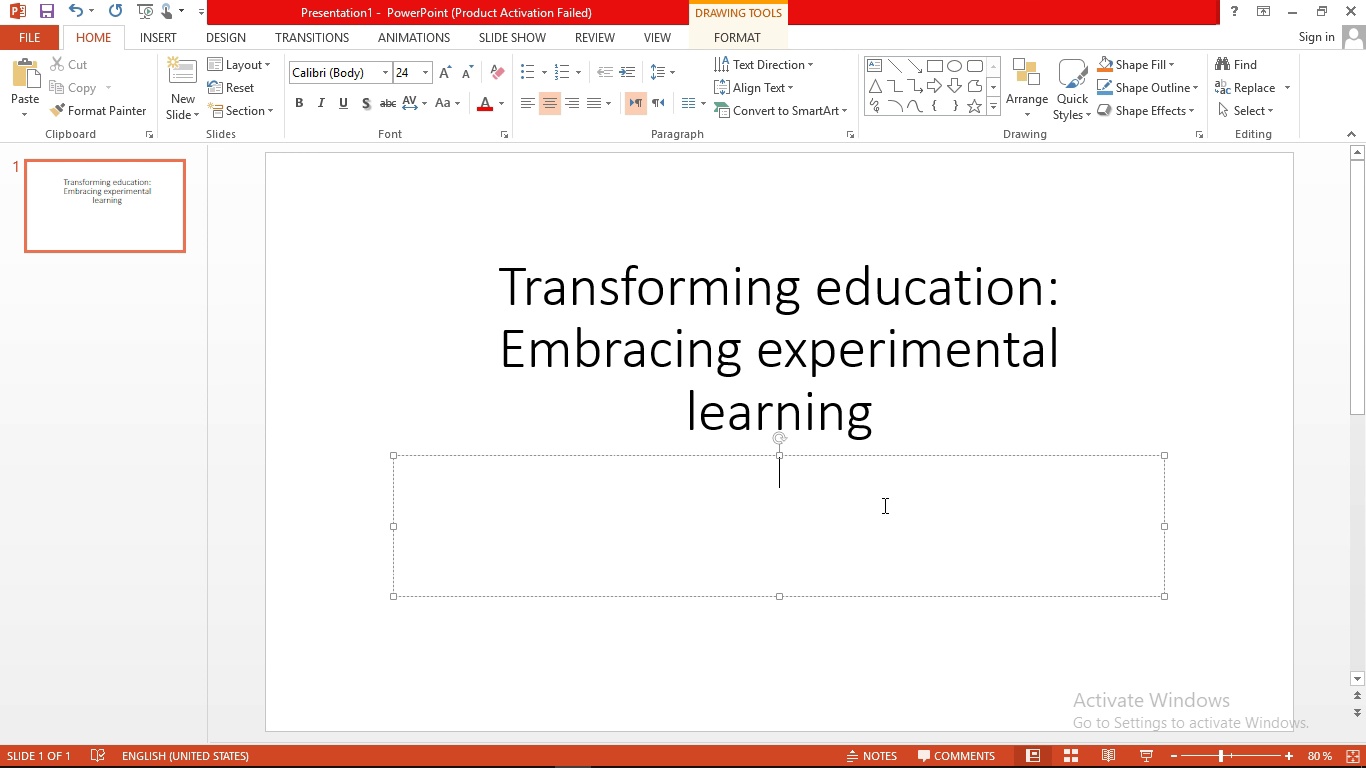 
type(unlocking the potential of hands )
key(Backspace)
type(-On students )
 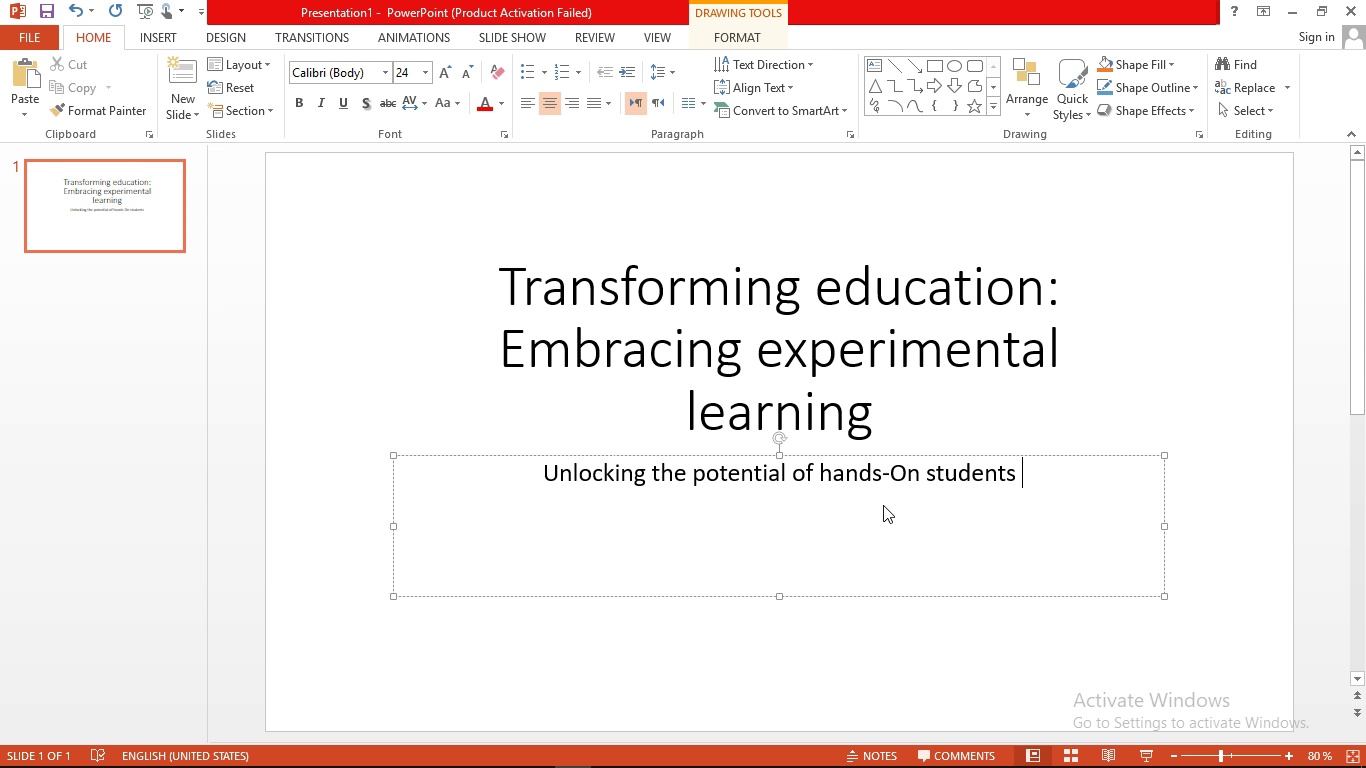 
wait(8.95)
 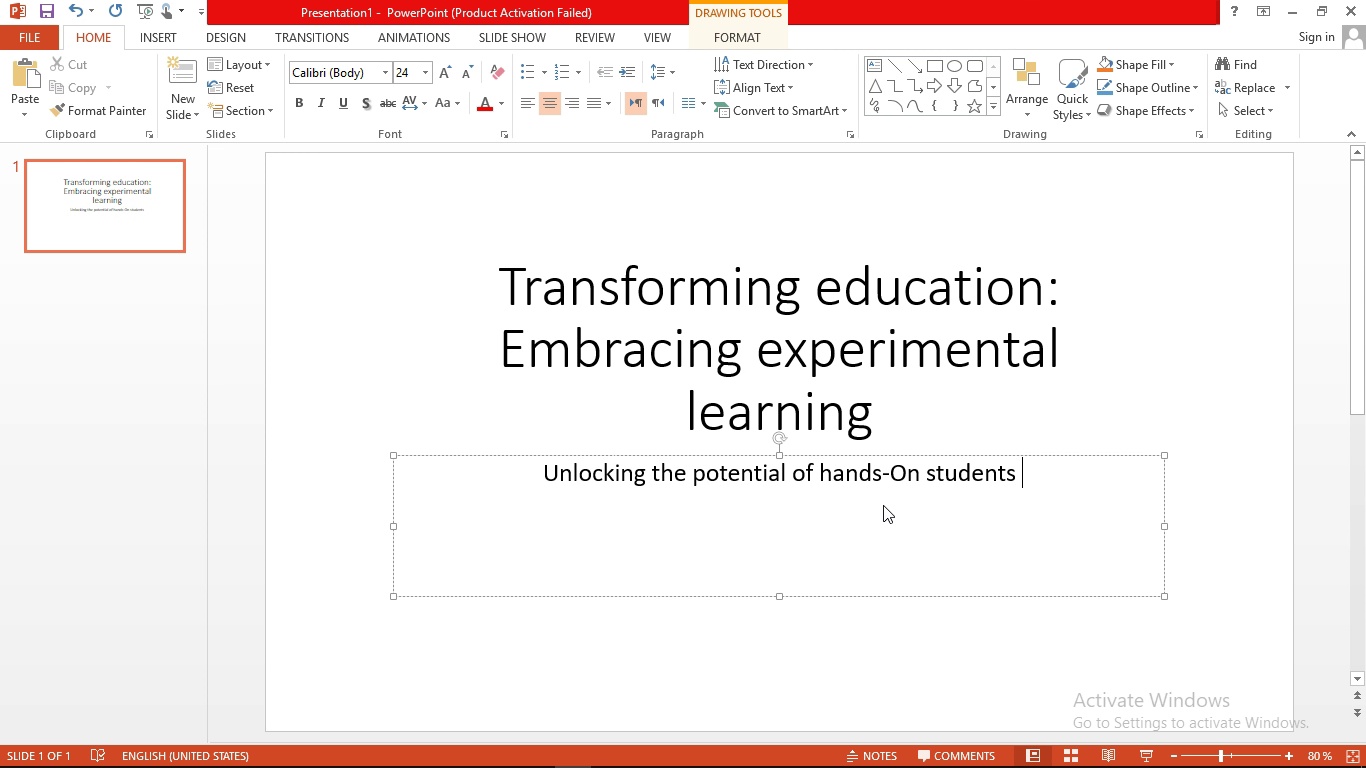 
key(Backspace)
type(-f)
key(Backspace)
type(drivrn )
key(Backspace)
key(Backspace)
key(Backspace)
type(en strstegies )
 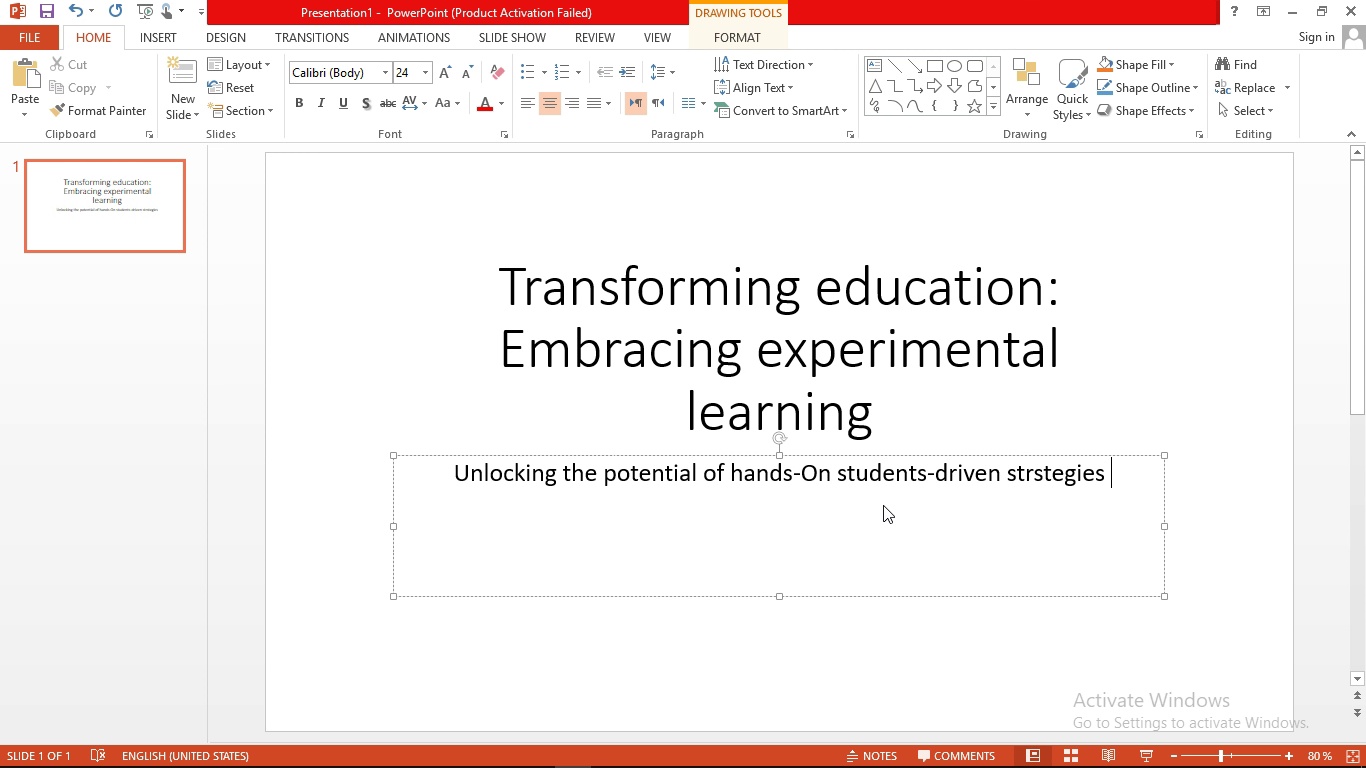 
key(Enter)
 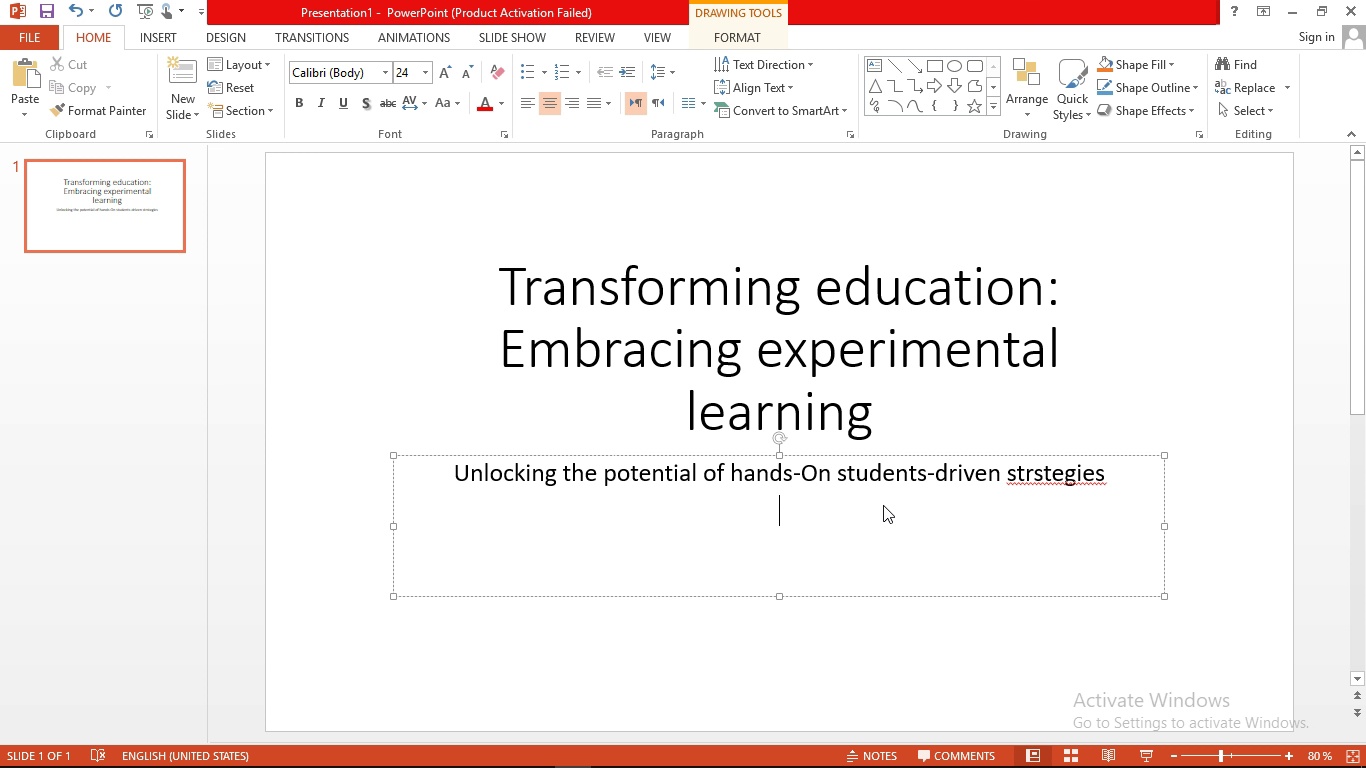 
type(pred)
key(Backspace)
type(sented to: School Administrators ^)
key(Backspace)
type(* tT)
key(Backspace)
key(Backspace)
key(Backspace)
key(Backspace)
type(& Teaching staffs )
 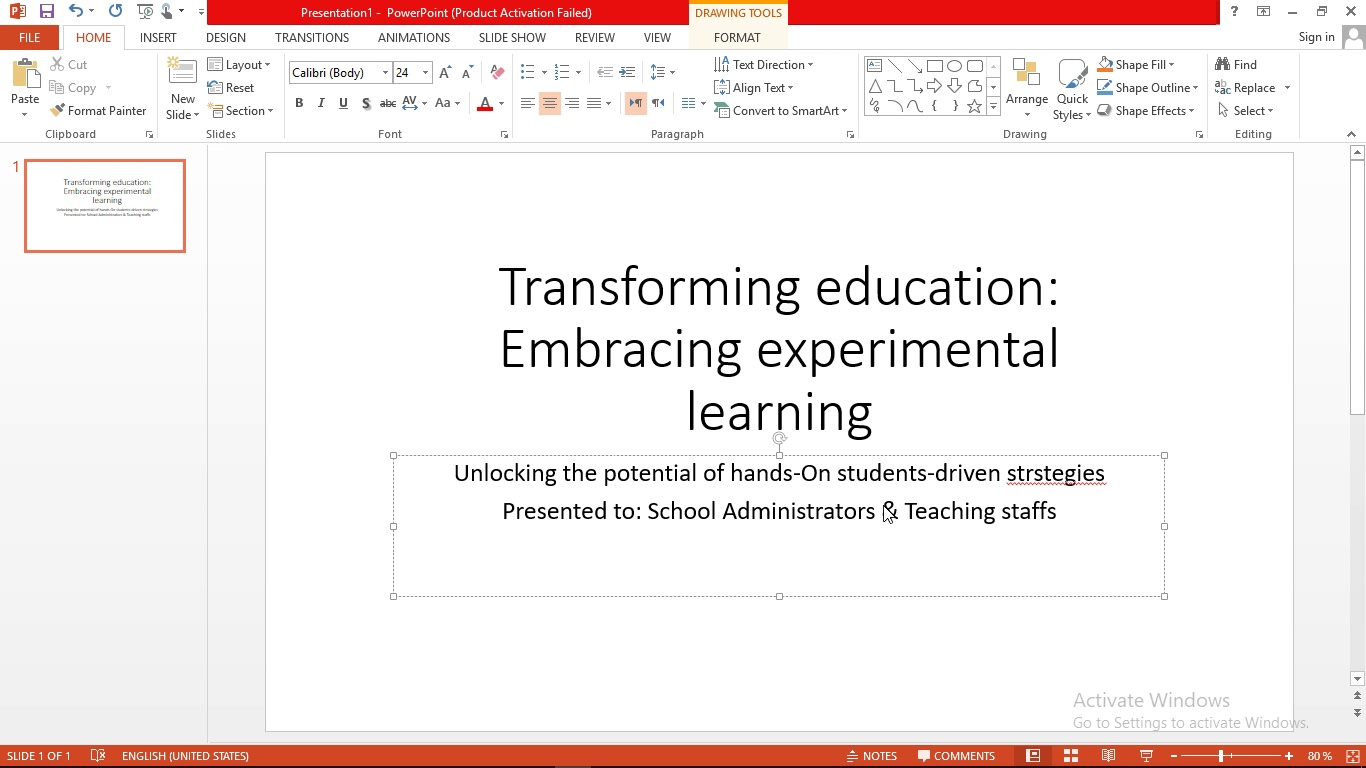 
right_click([1026, 470])
 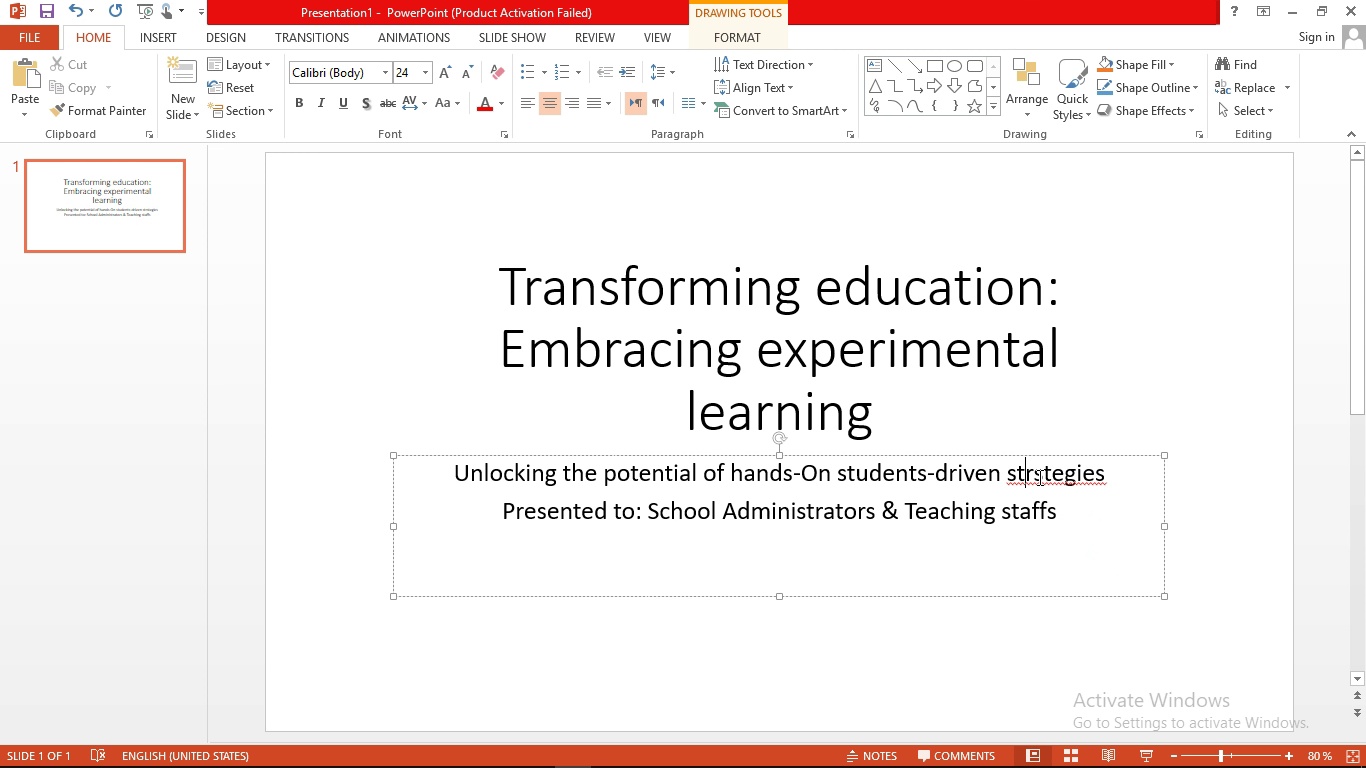 
left_click([1038, 477])
 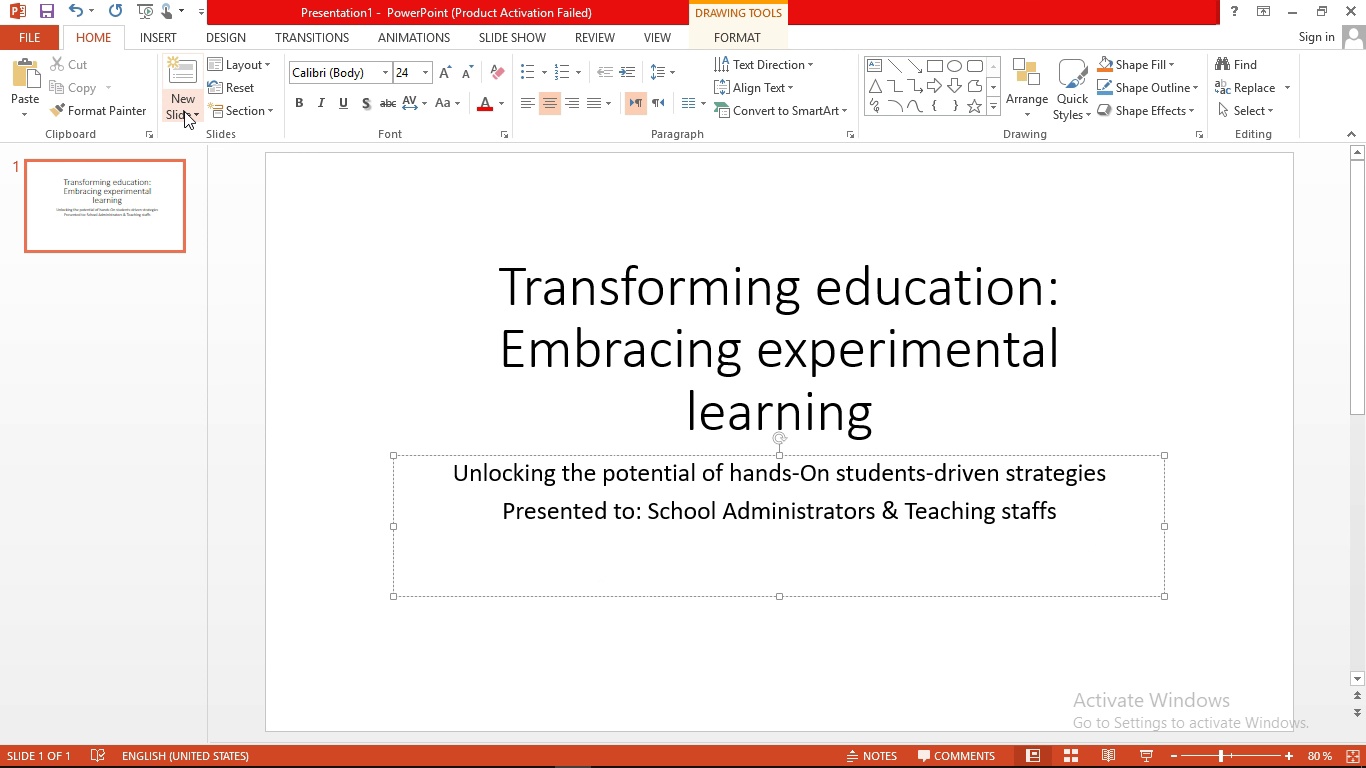 
wait(9.43)
 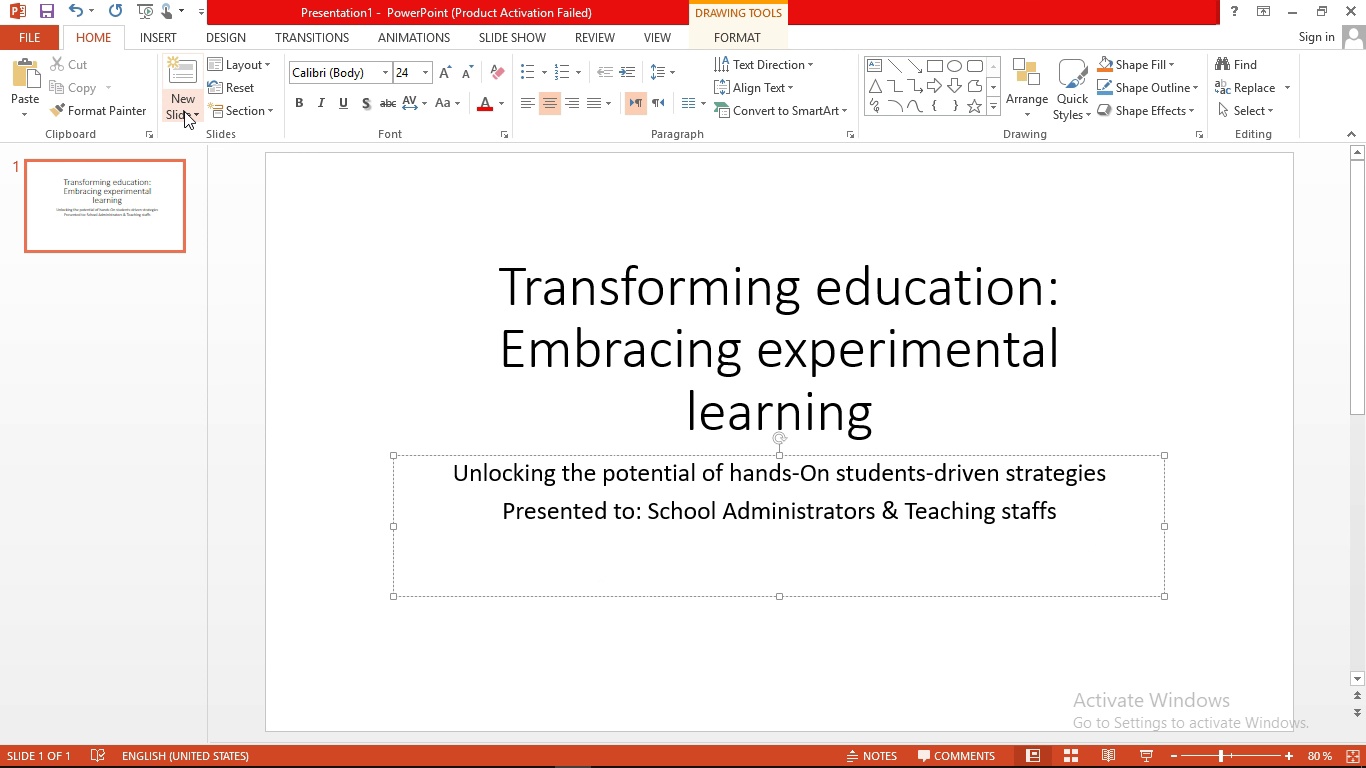 
left_click([236, 34])
 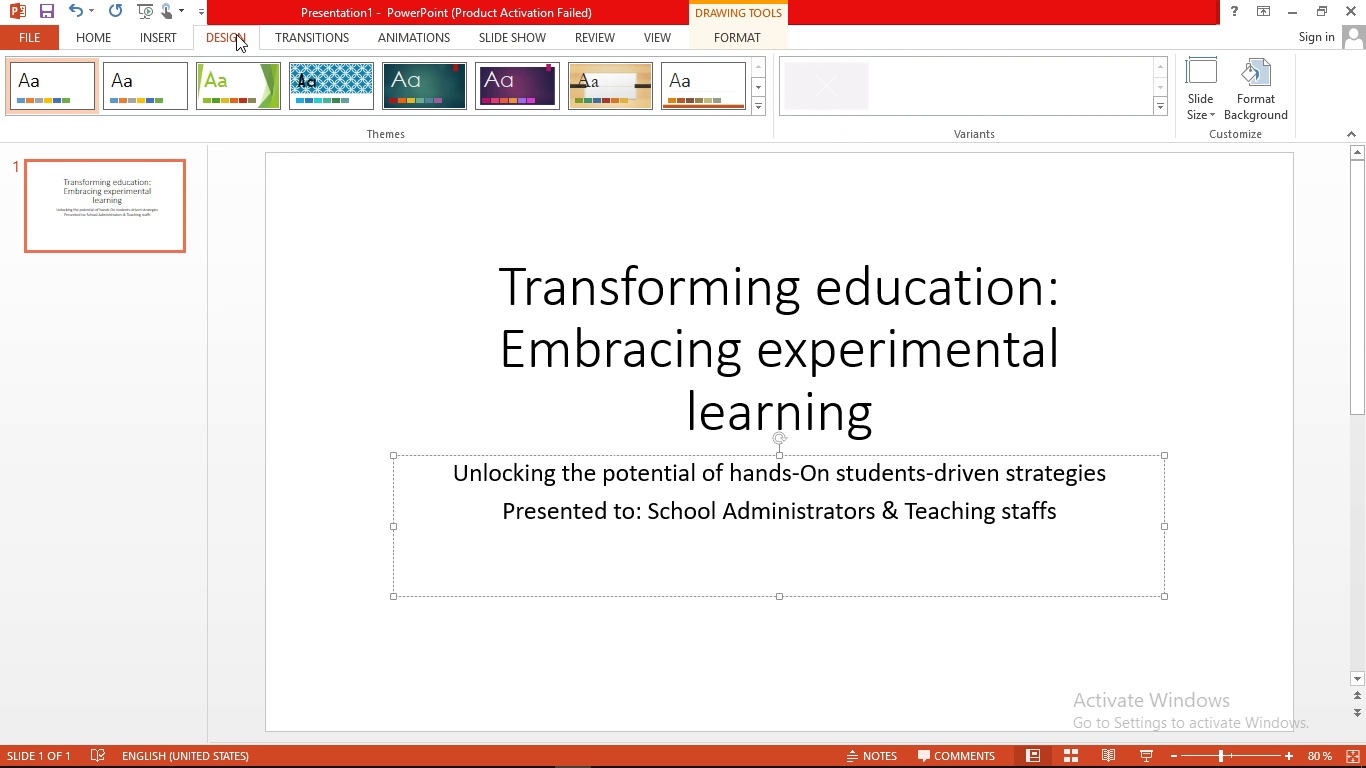 
mouse_move([255, 26])
 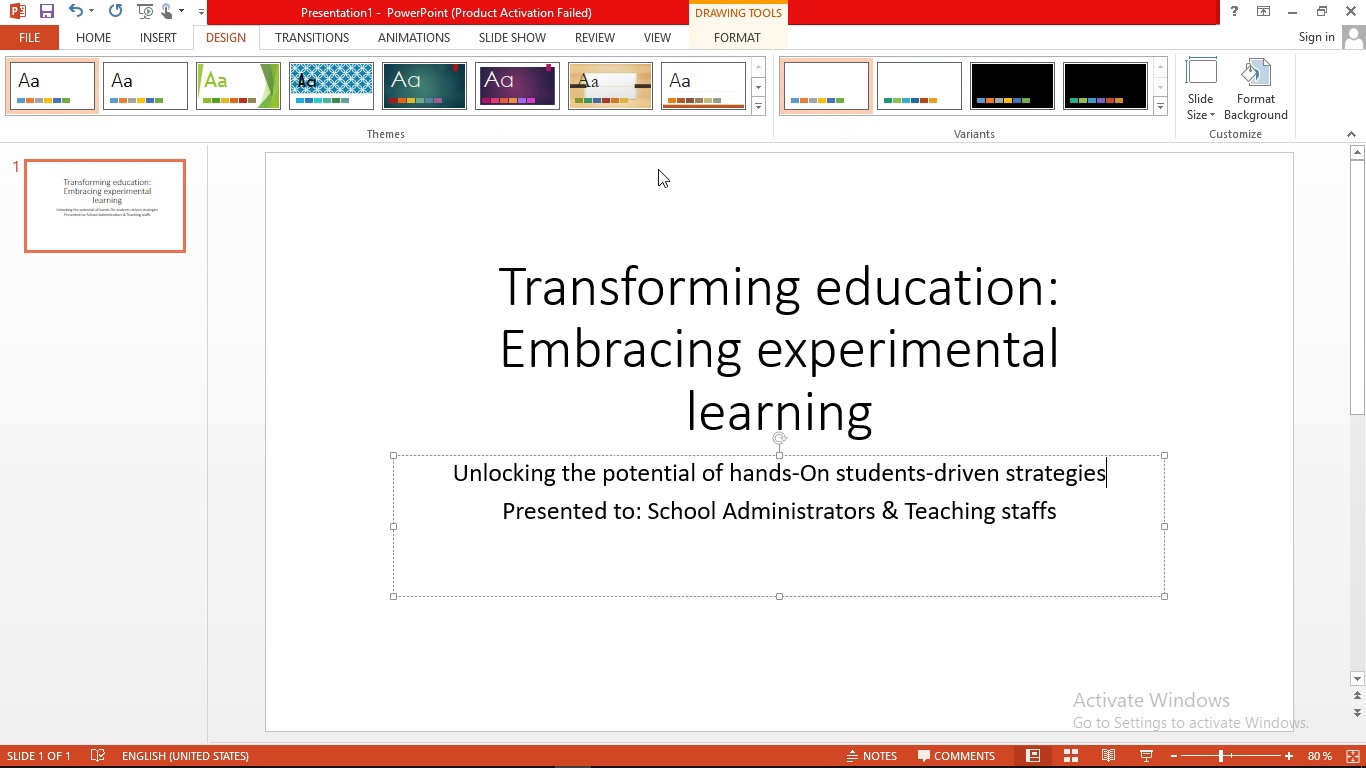 
wait(8.08)
 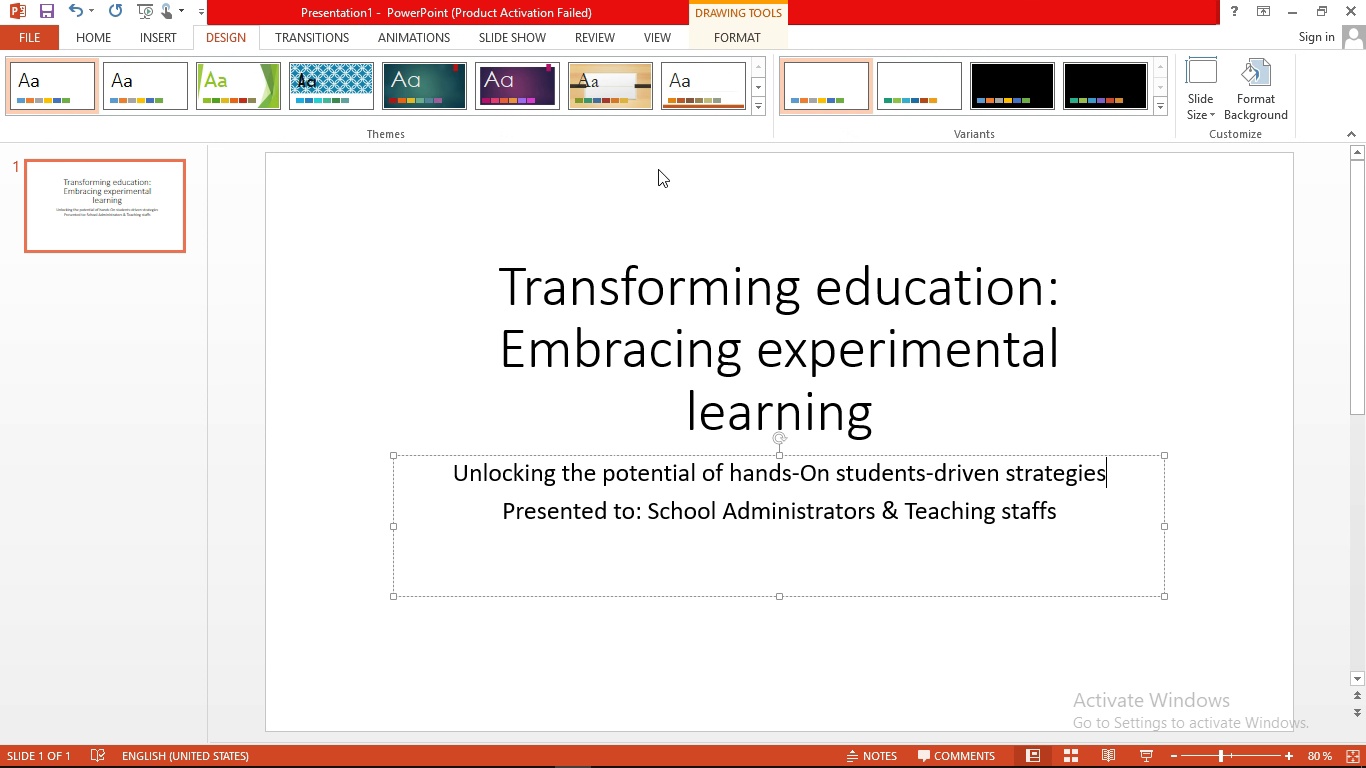 
left_click([757, 106])
 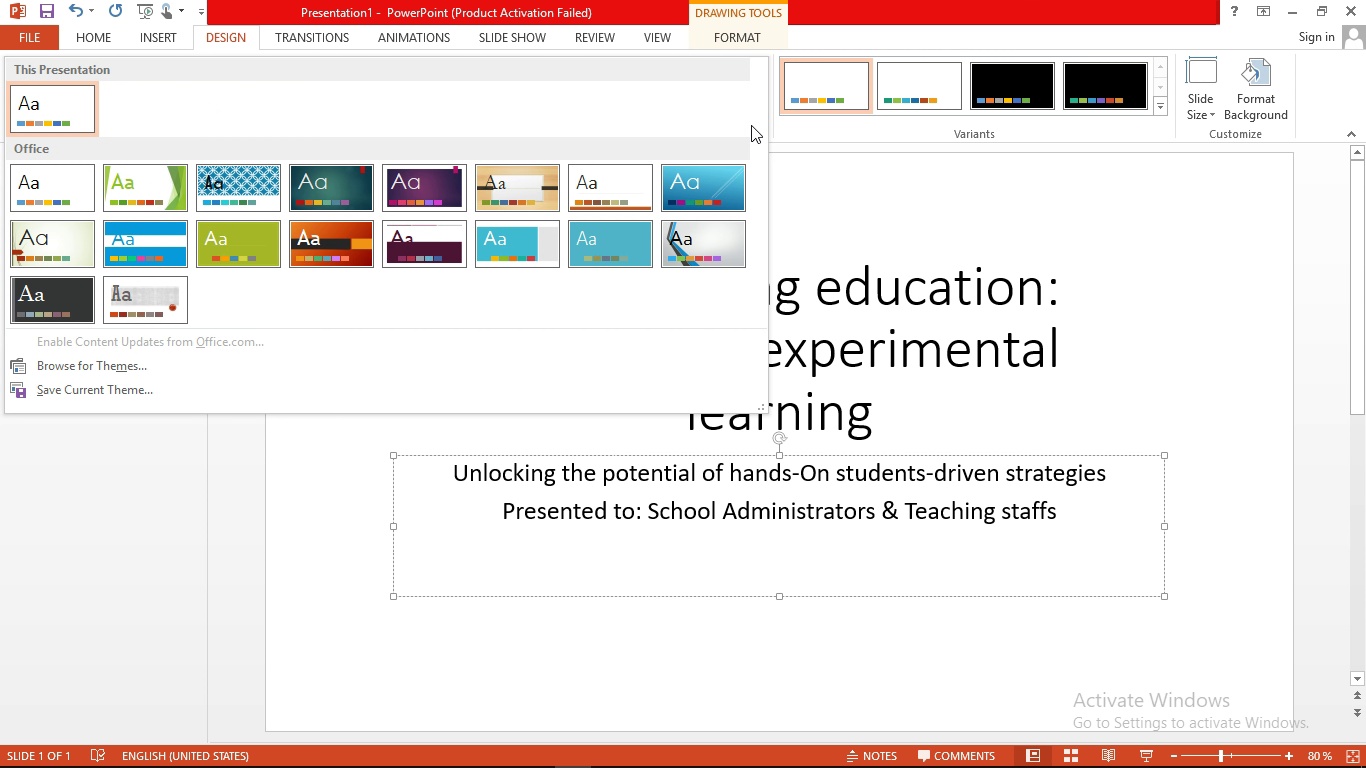 
left_click([705, 246])
 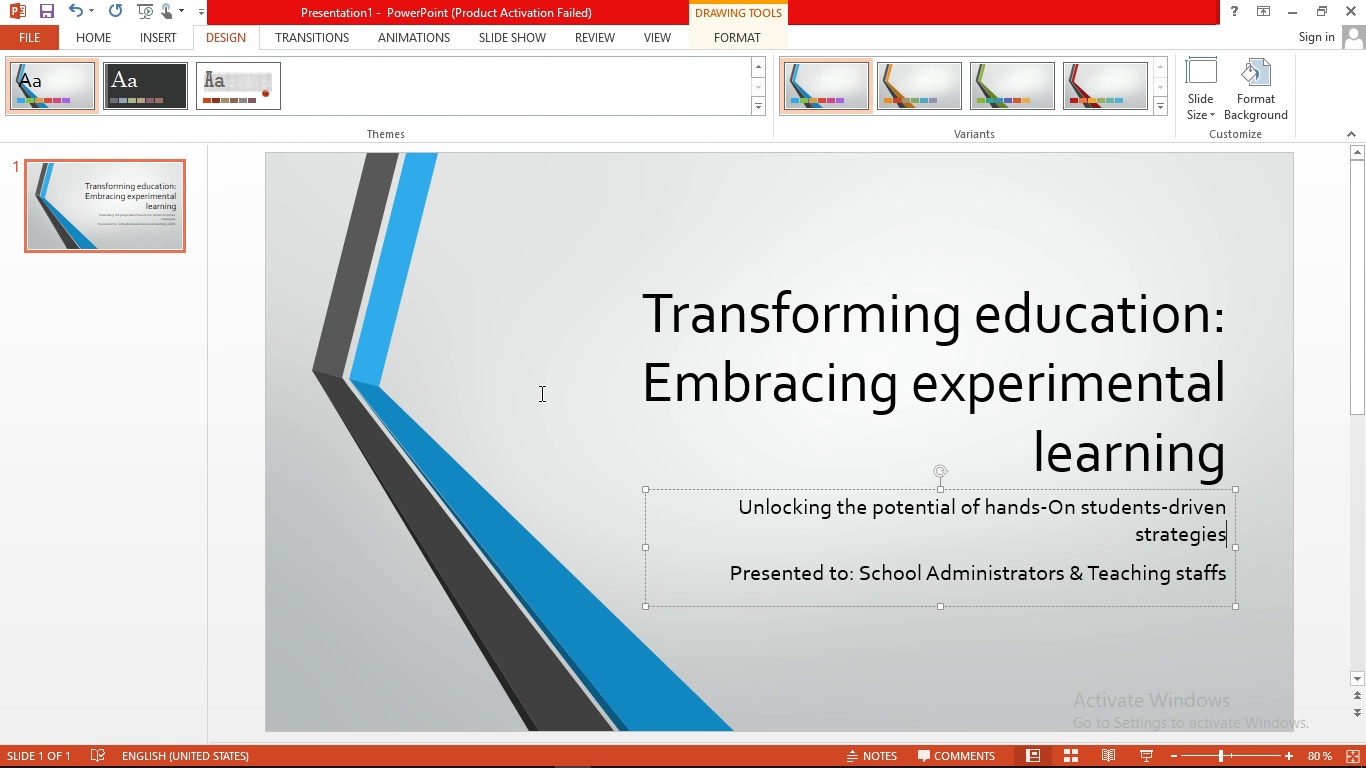 
left_click([540, 393])
 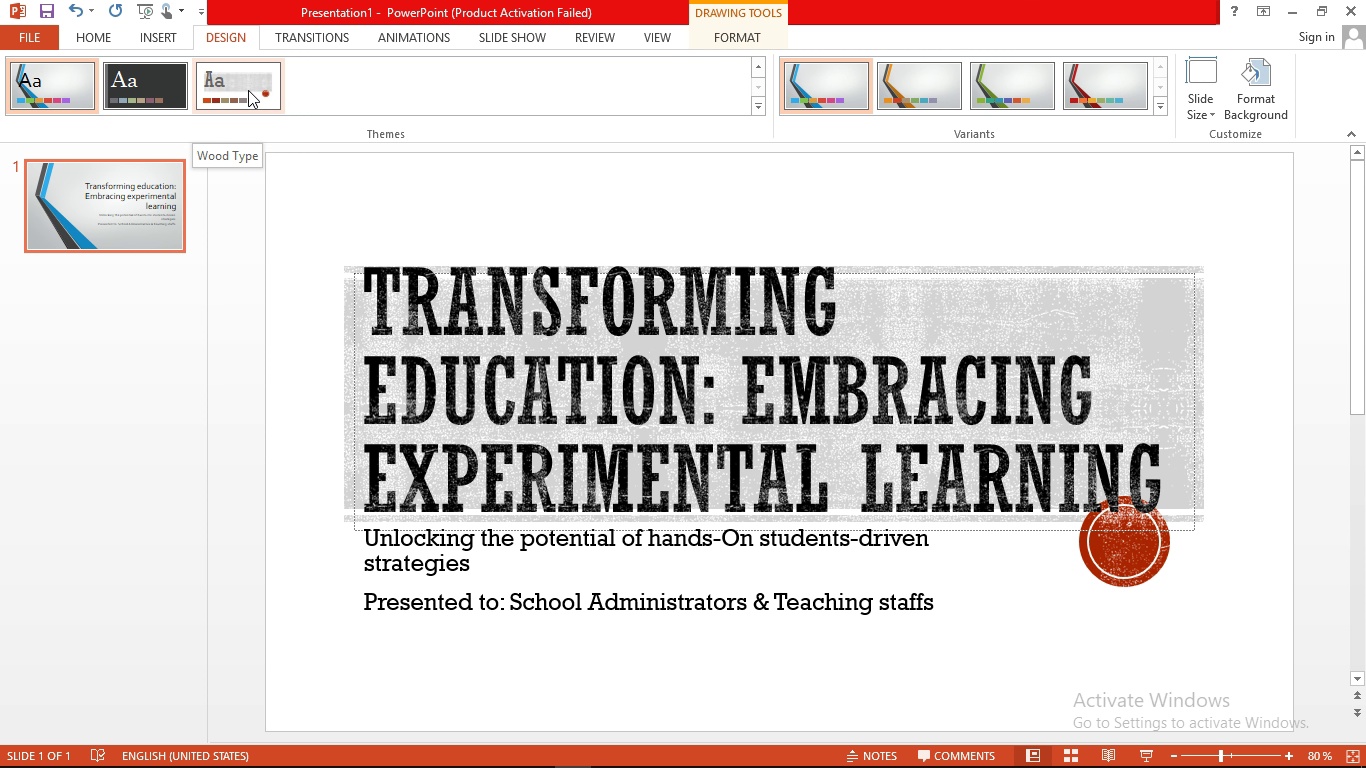 
wait(11.34)
 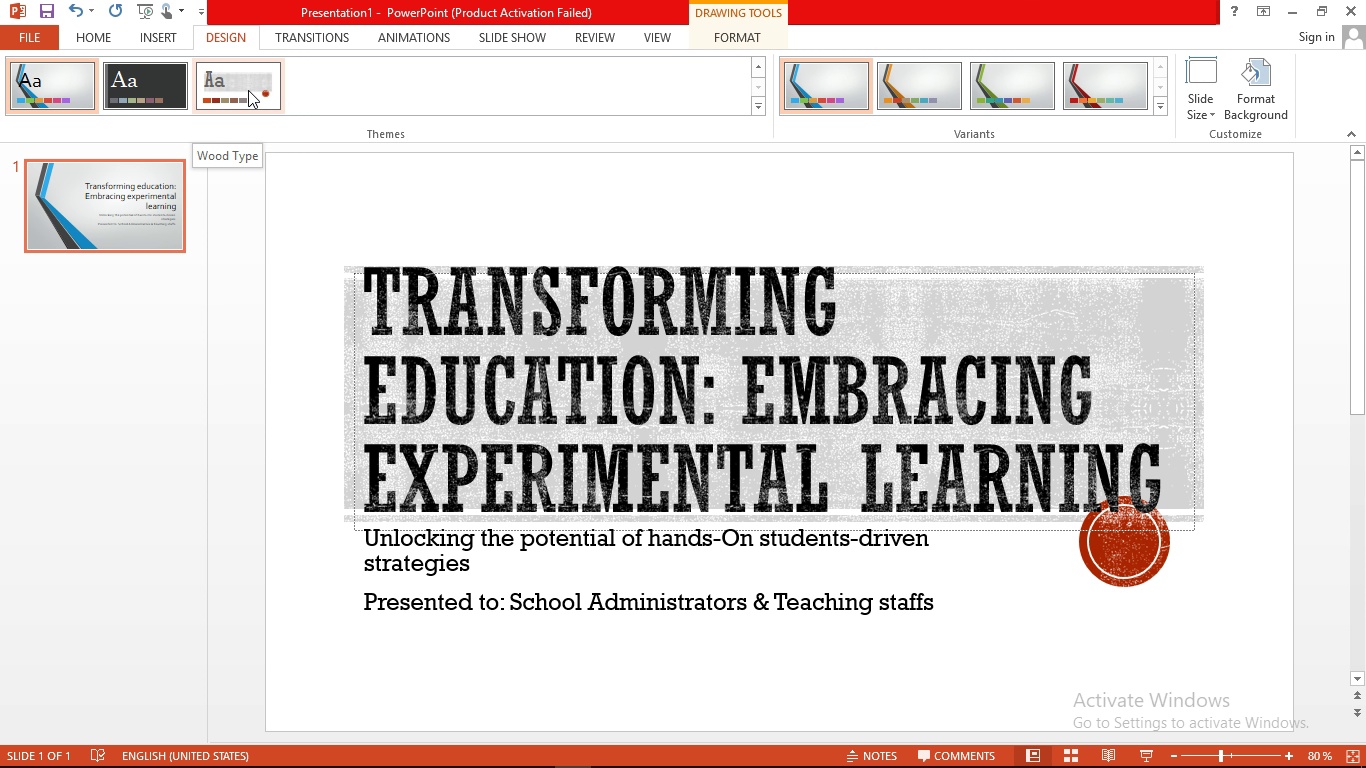 
left_click([101, 36])
 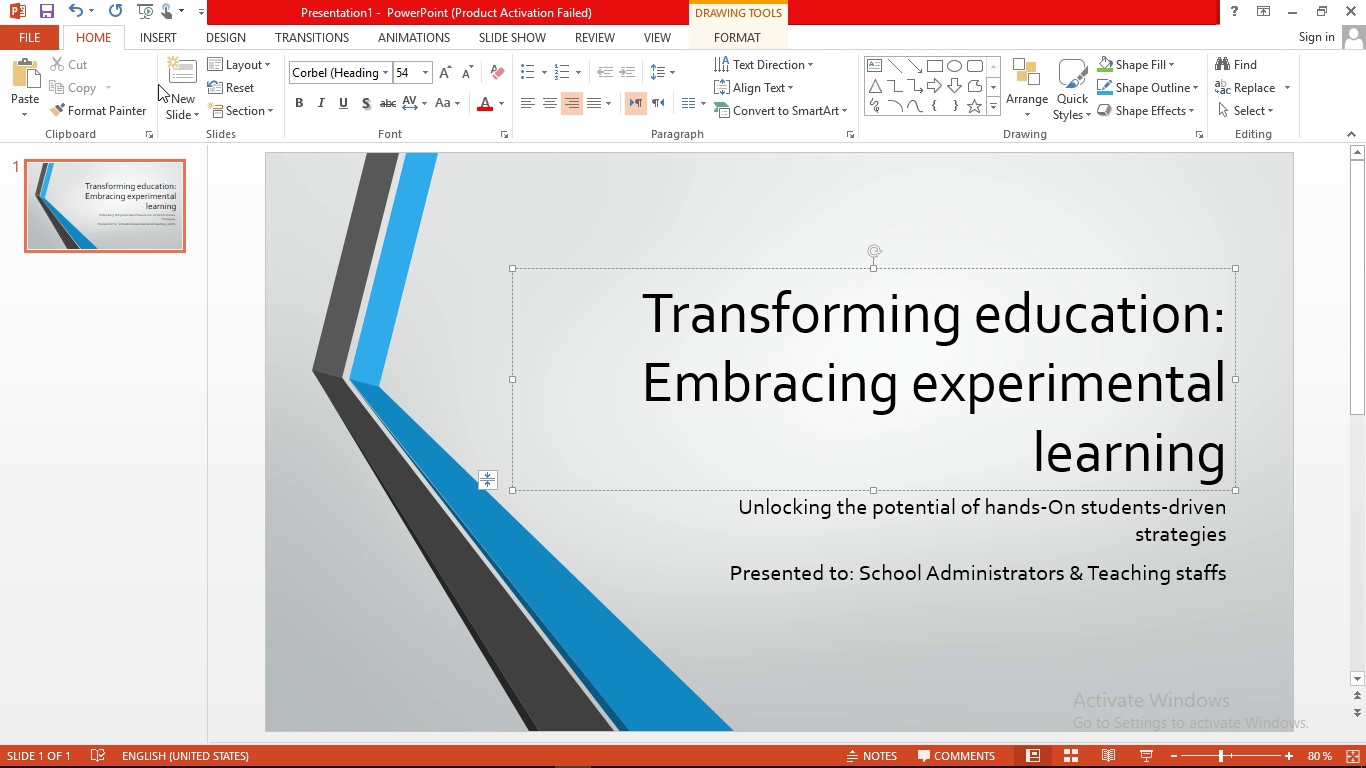 
mouse_move([184, 109])
 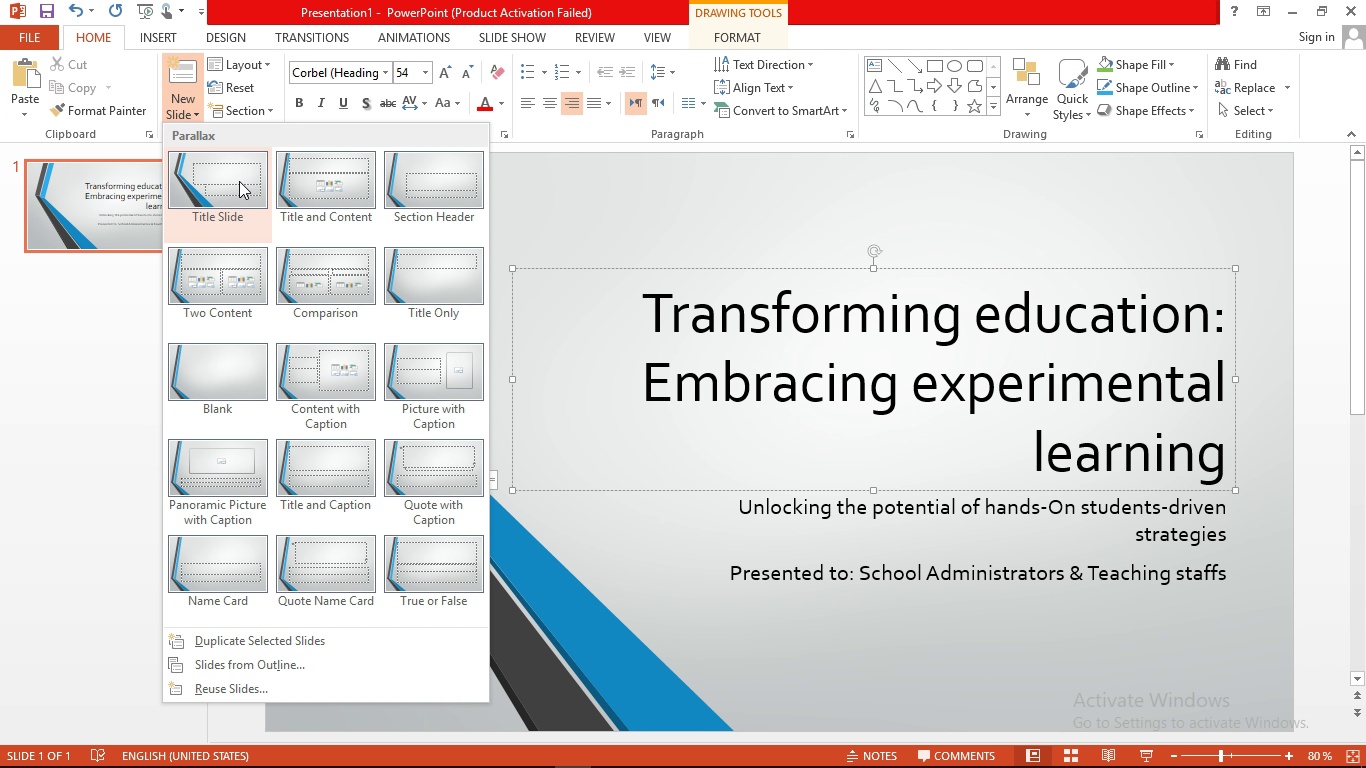 
left_click([239, 181])
 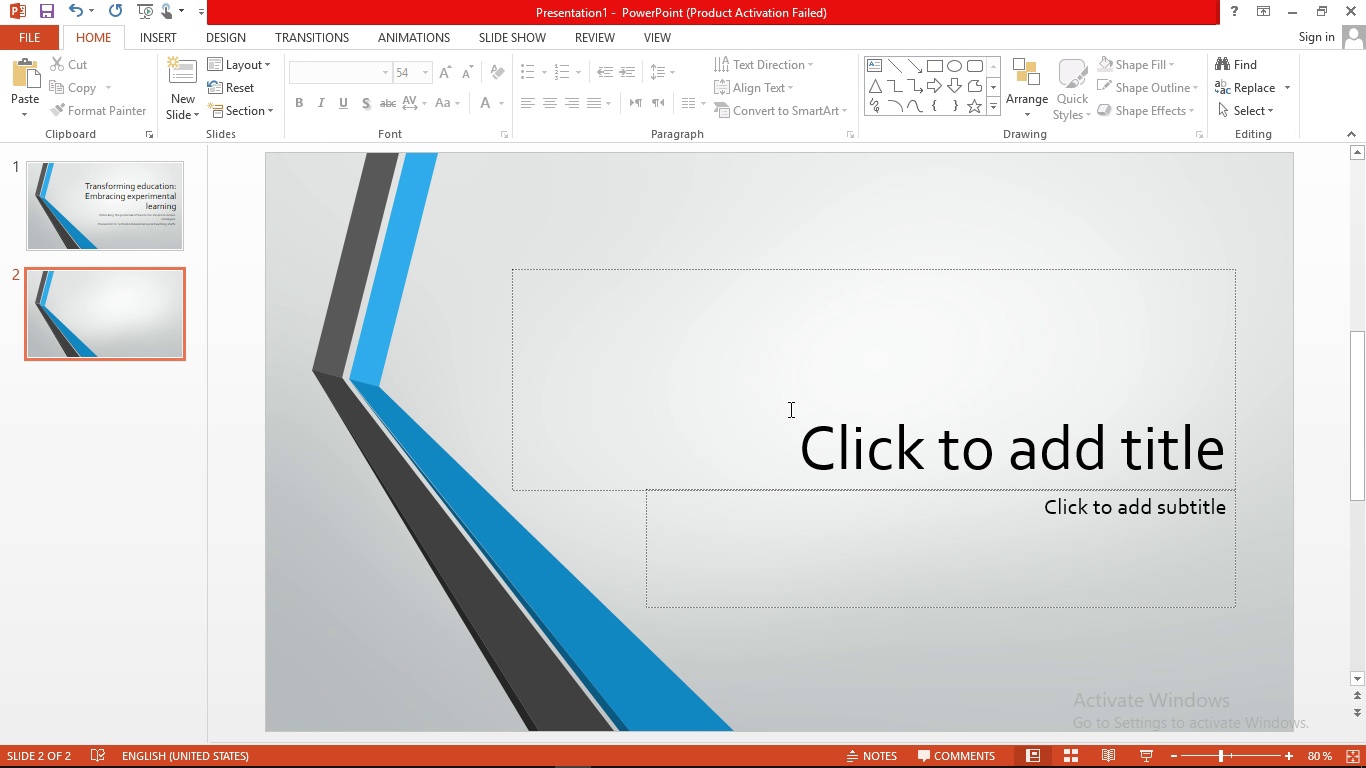 
left_click([789, 409])
 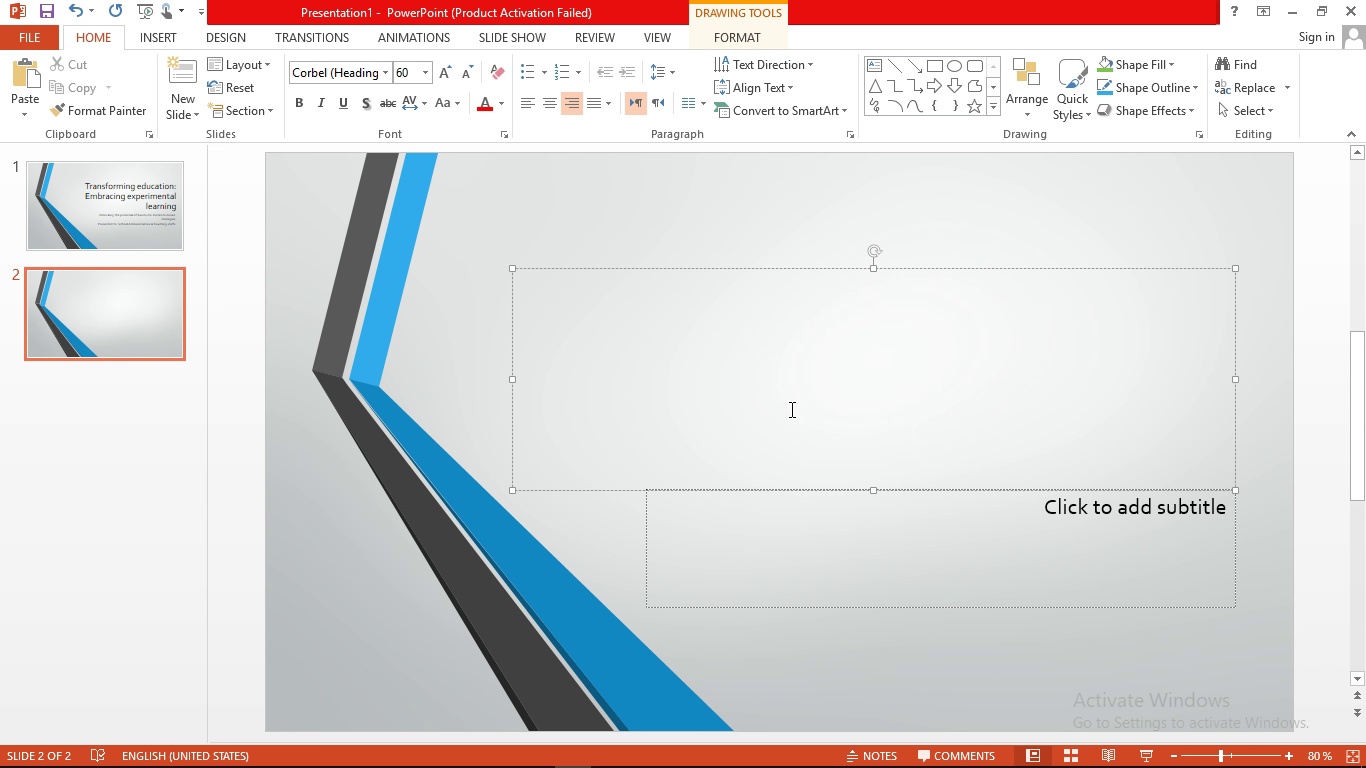 
wait(10.97)
 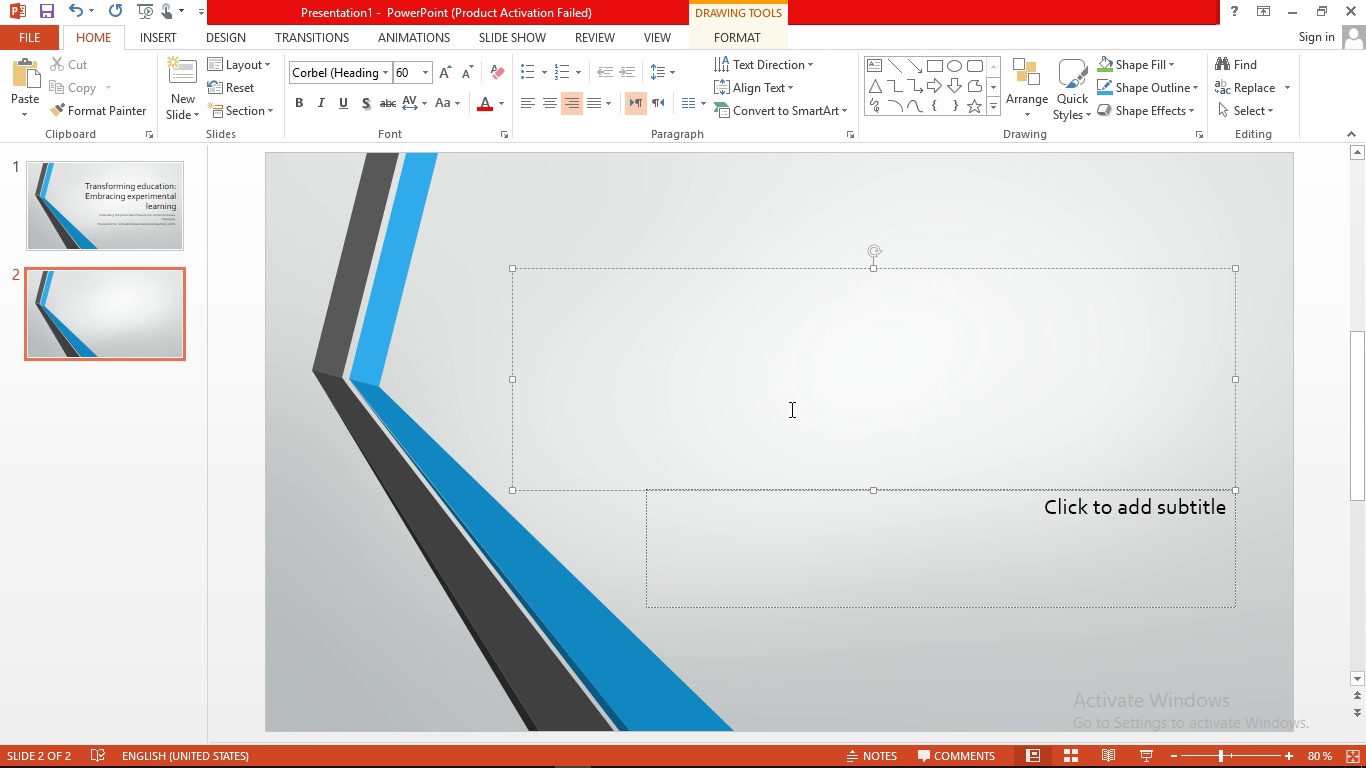 
type(what is expiremntal learning )
key(Backspace)
type(? )
 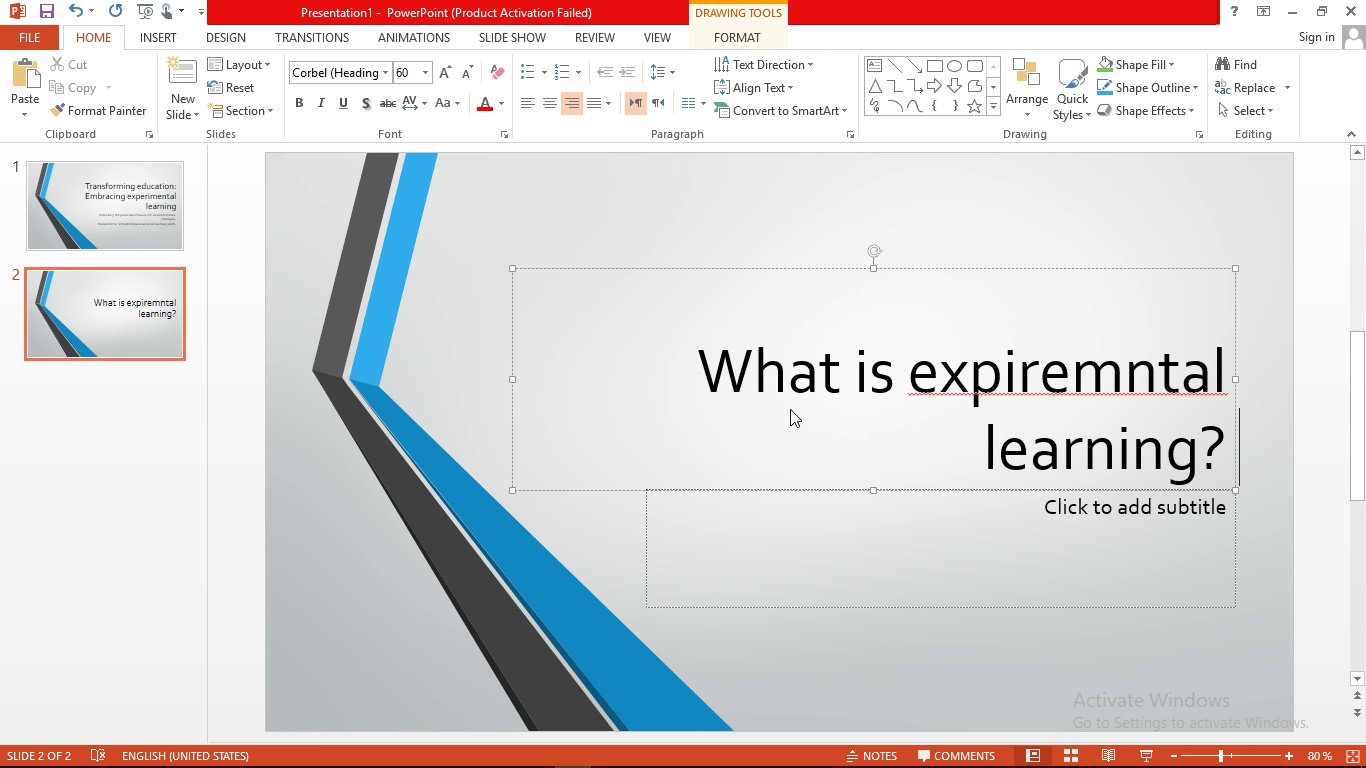 
right_click([1029, 352])
 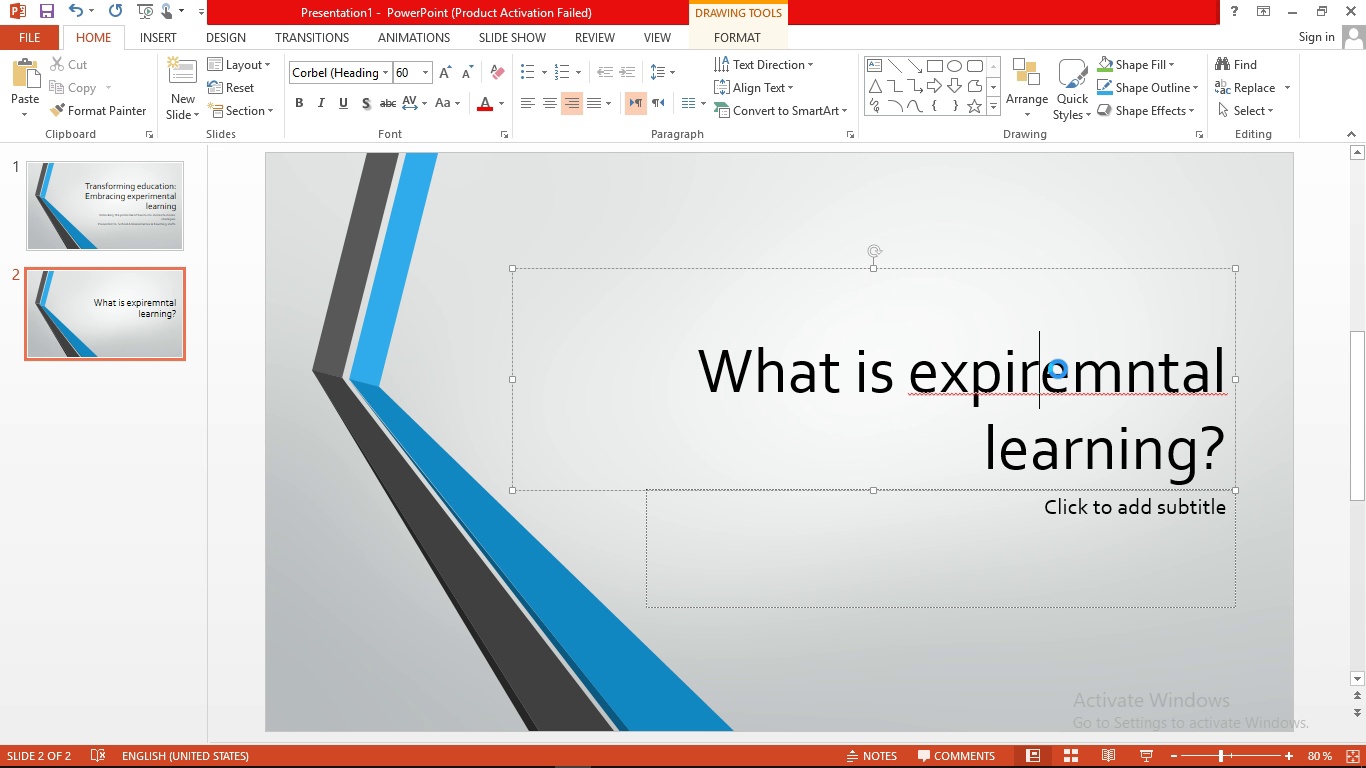 
left_click([1058, 369])
 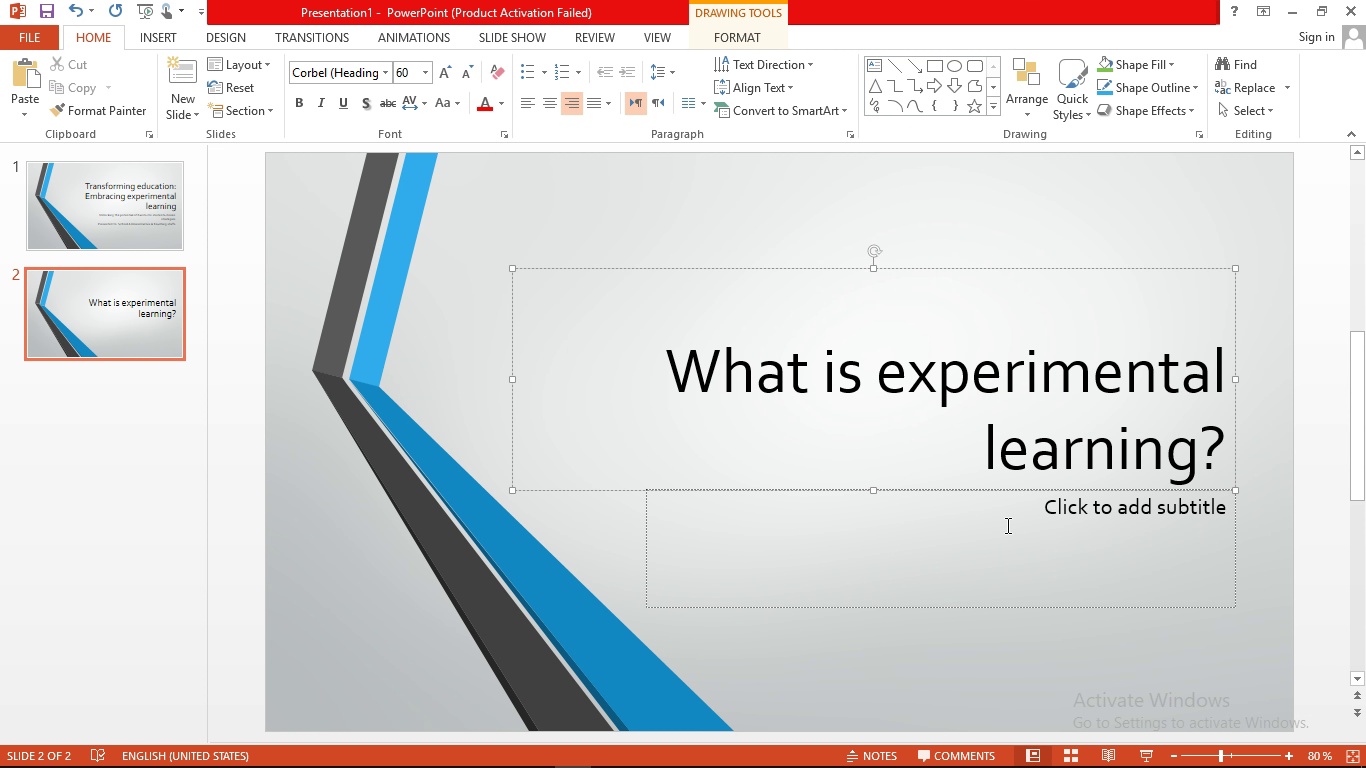 
left_click([1006, 525])
 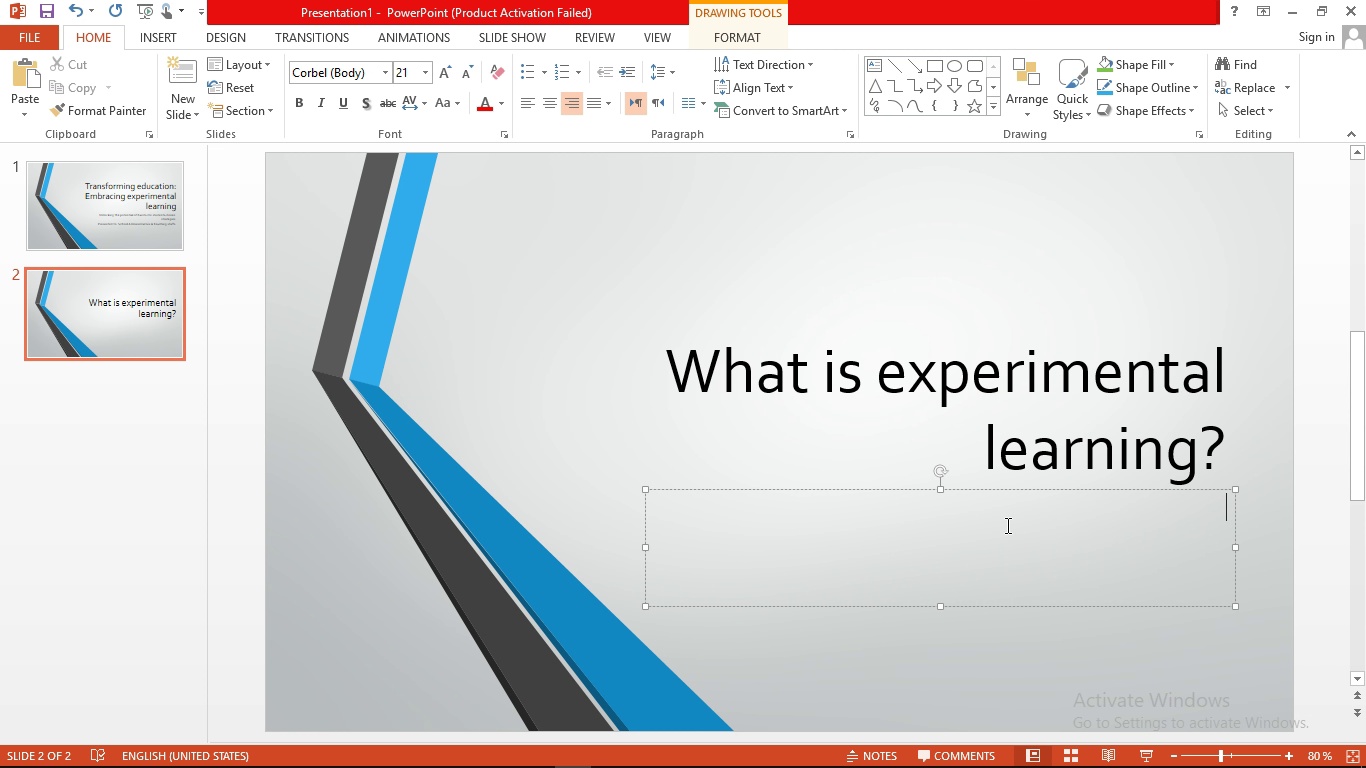 
type(Expirem)
key(Backspace)
type(nmetal Learning is a student )
key(Backspace)
type(-centered approach where learners gainknowldge )
 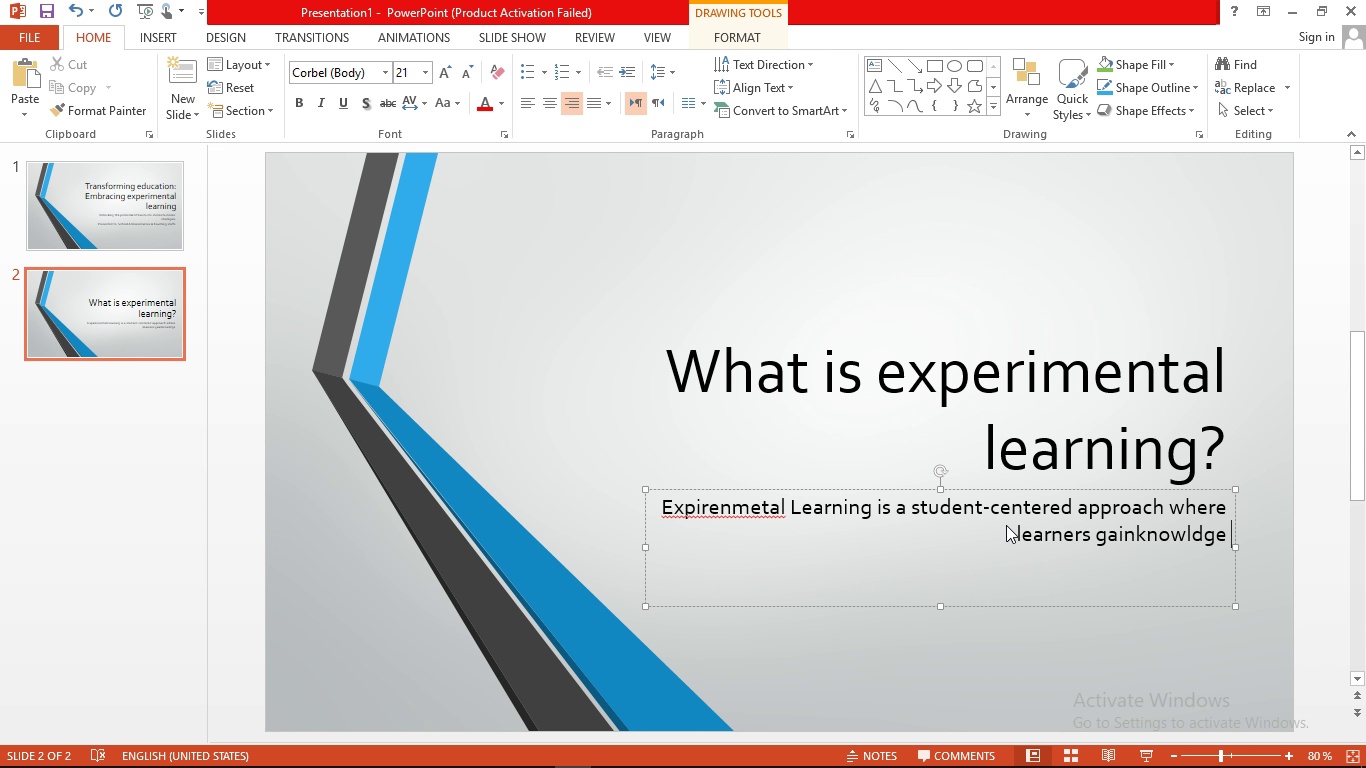 
left_click([1144, 539])
 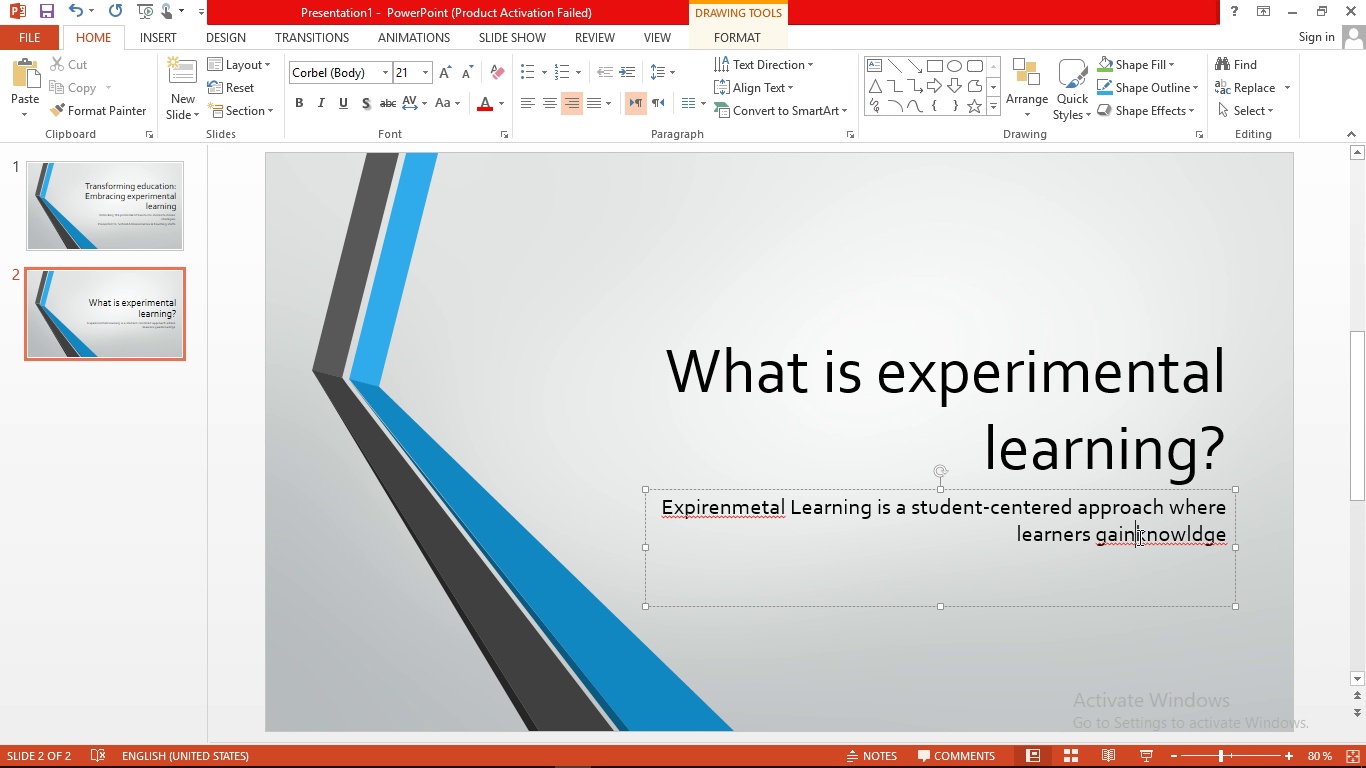 
left_click([1138, 537])
 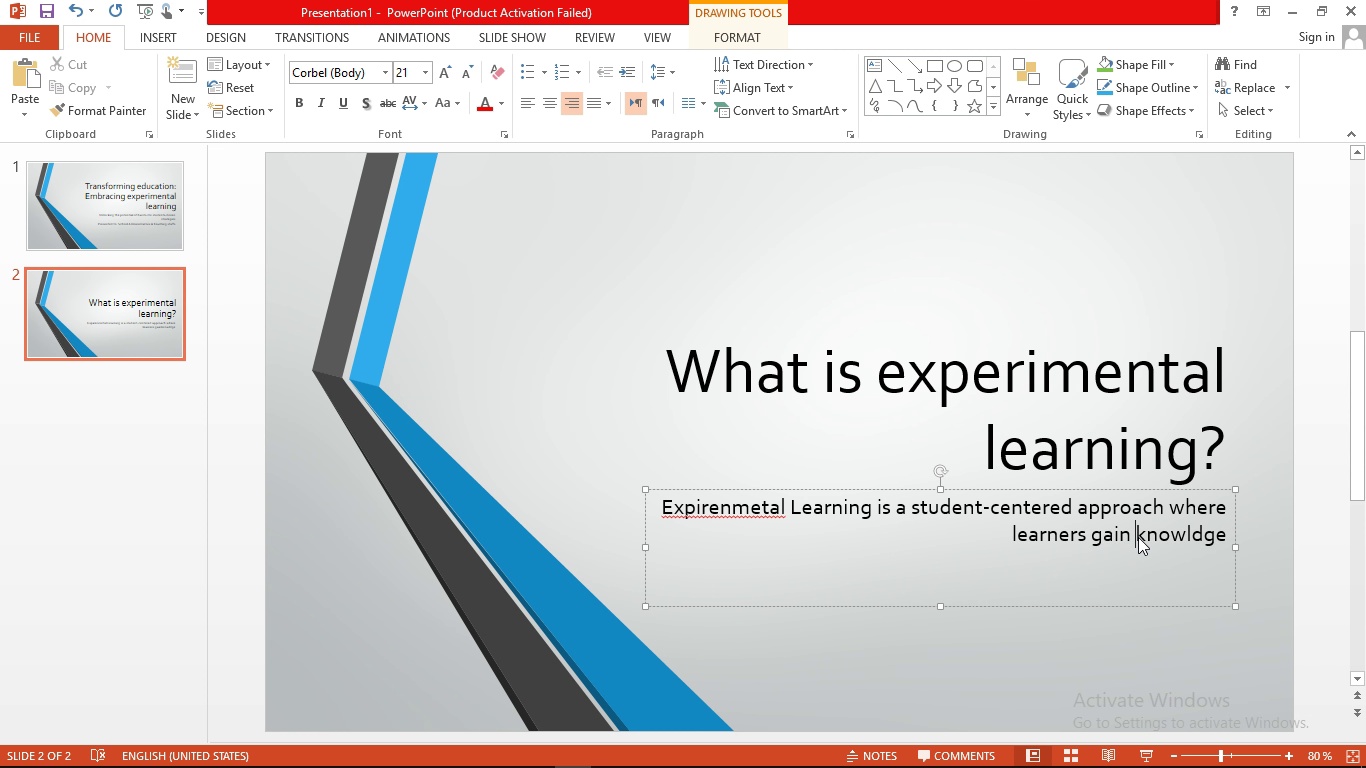 
key(Space)
 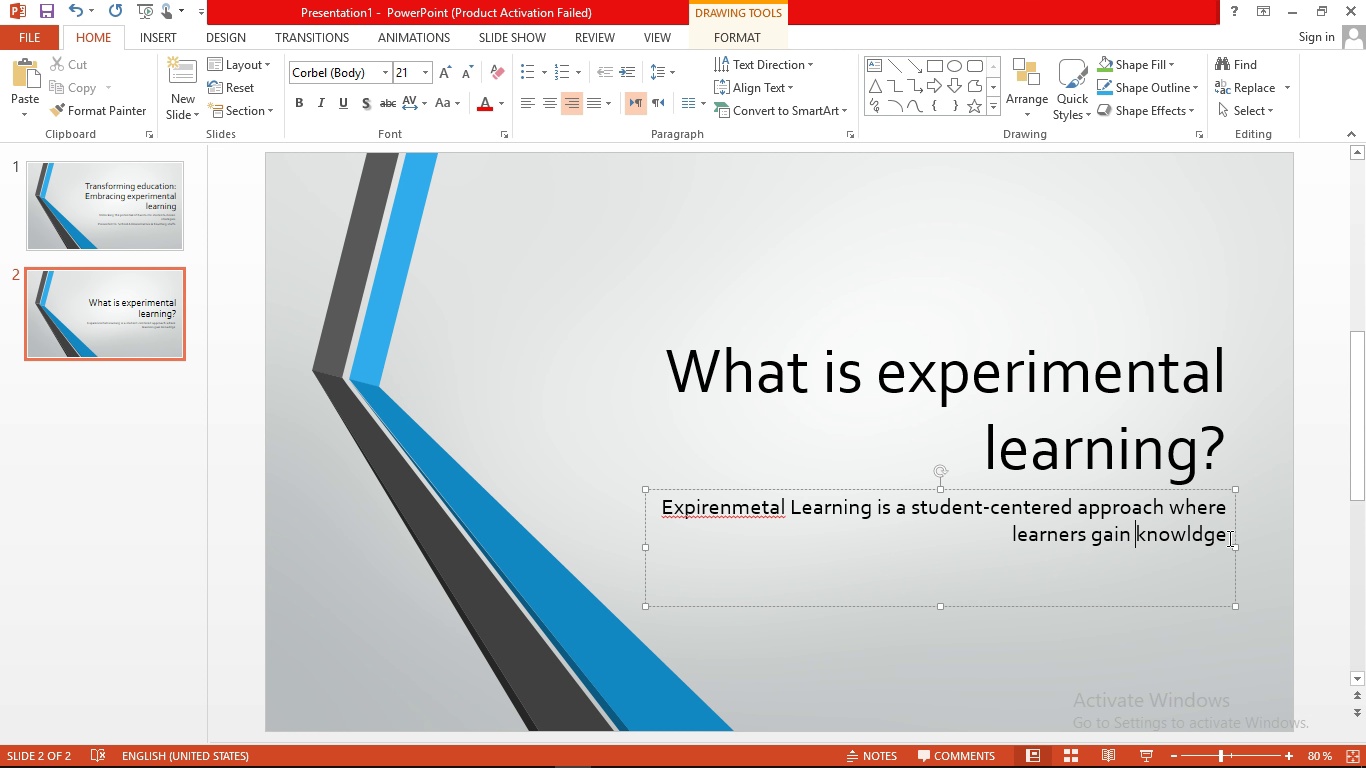 
left_click([1228, 538])
 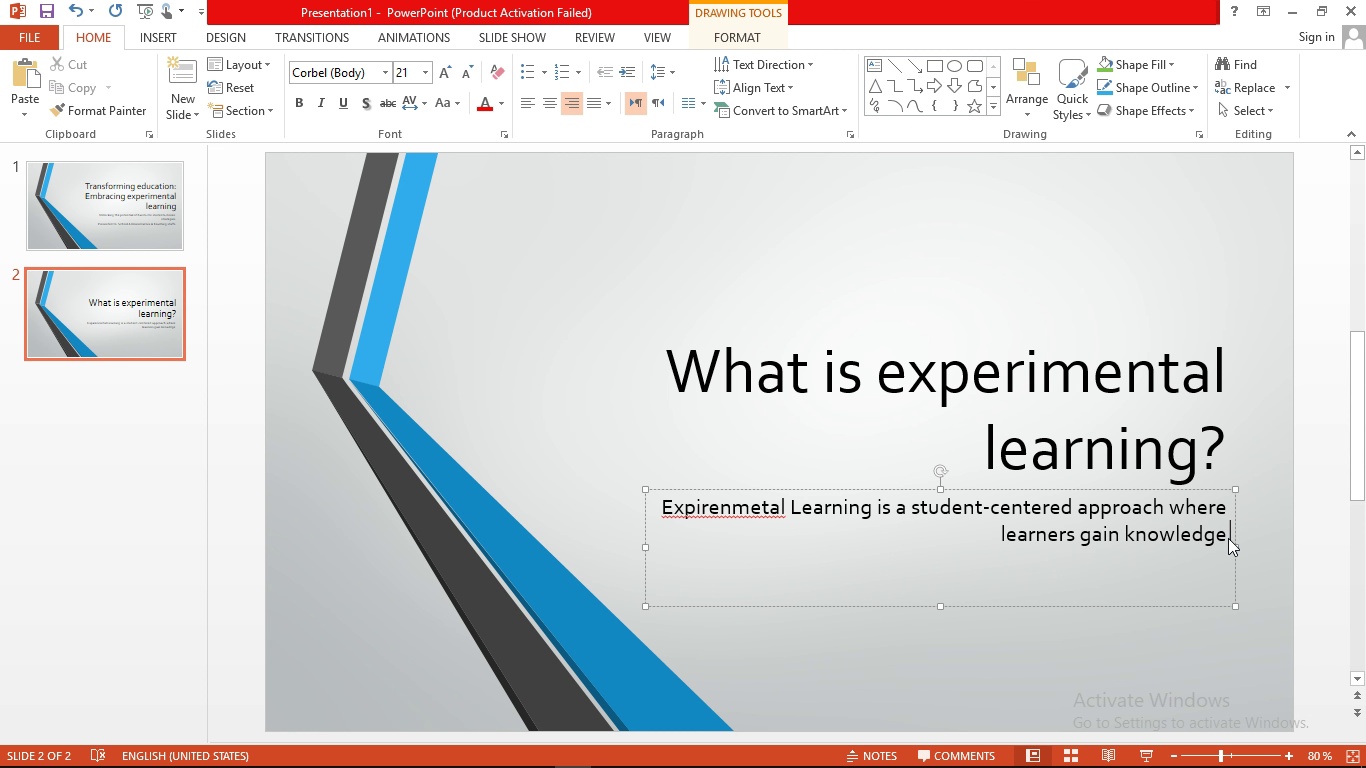 
key(Space)
 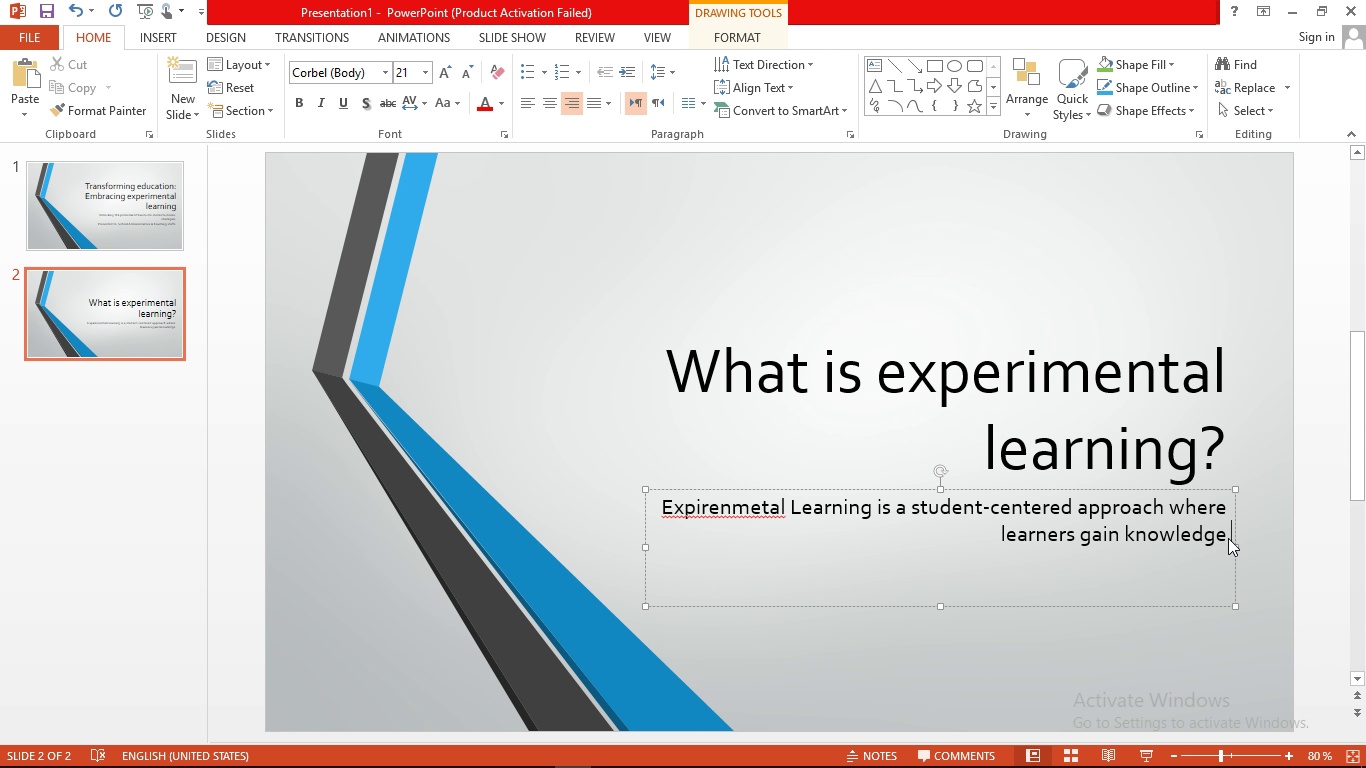 
wait(7.45)
 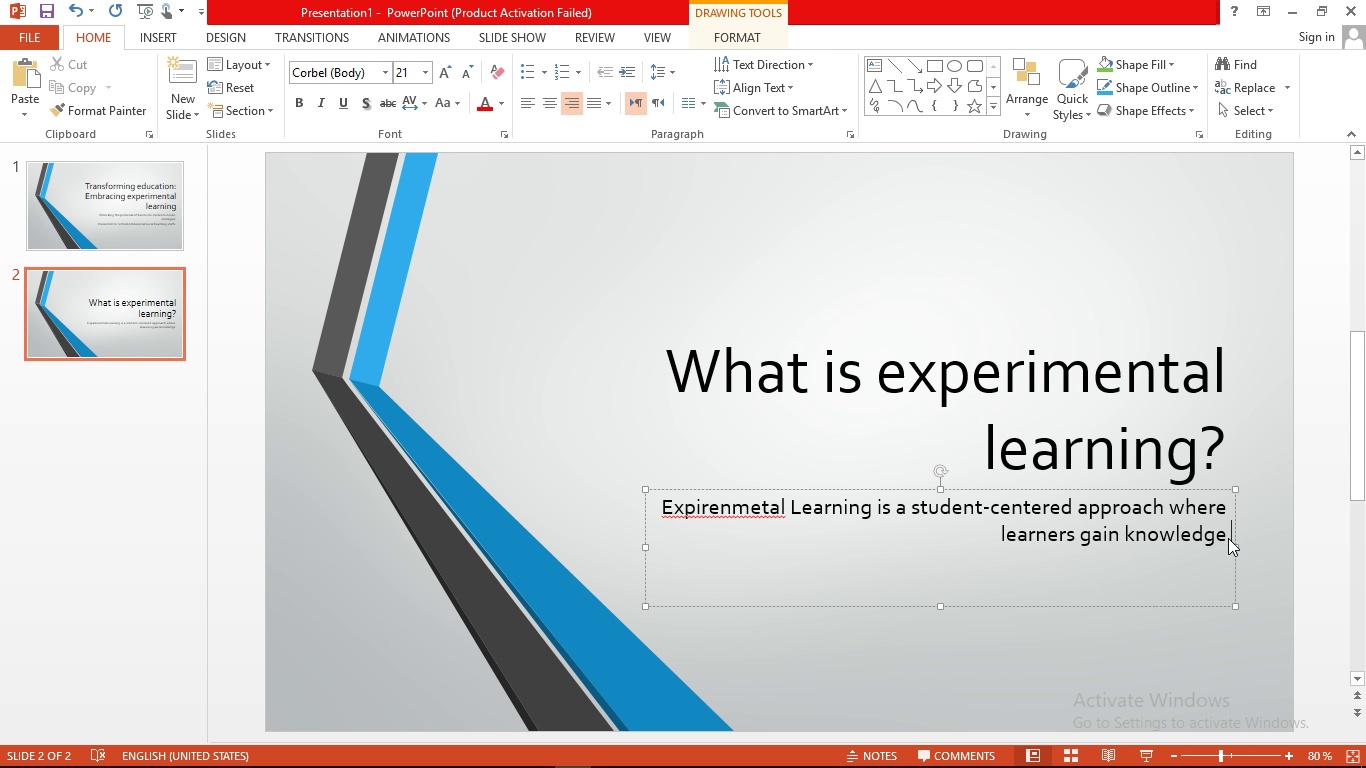 
type(and skills )
 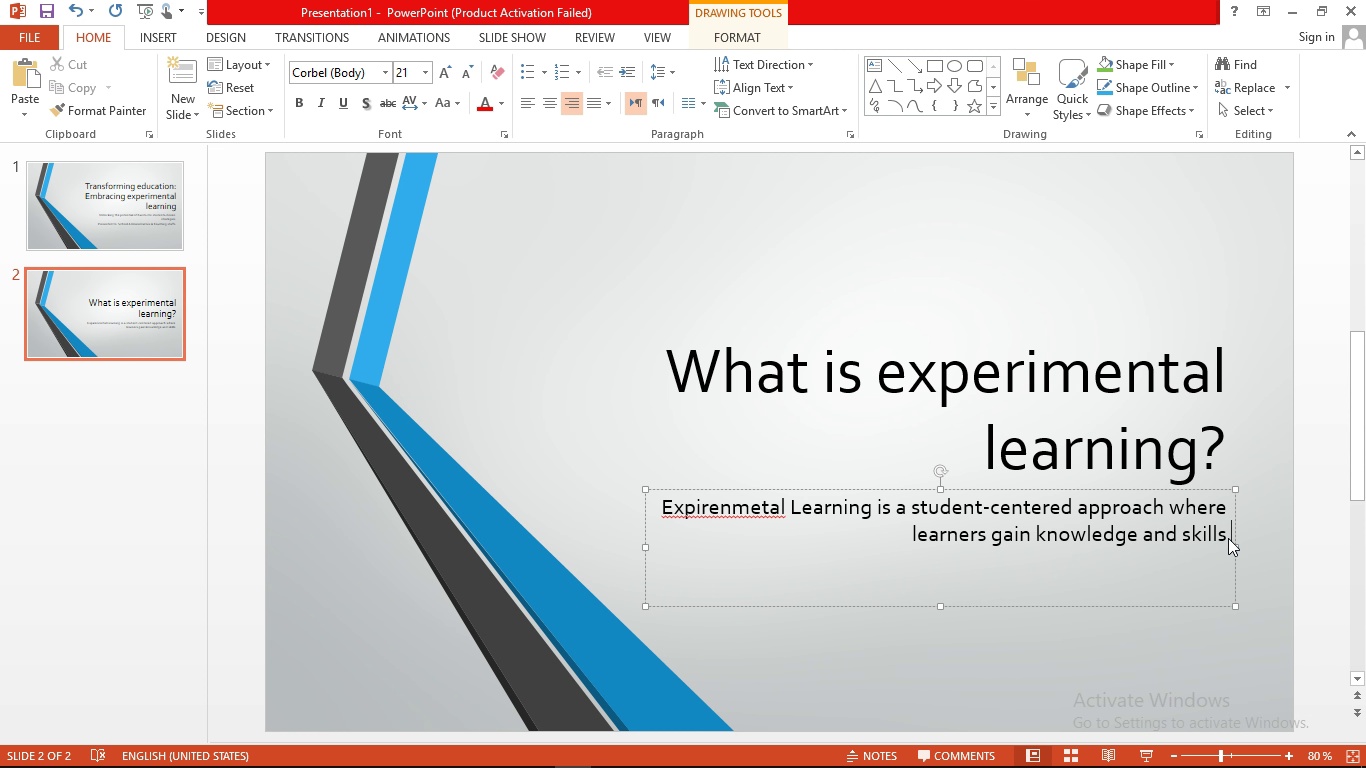 
type(through direct experince )
key(Backspace)
type(. reflection )
key(Backspace)
type(, and real-world application )
key(Backspace)
type(. )
 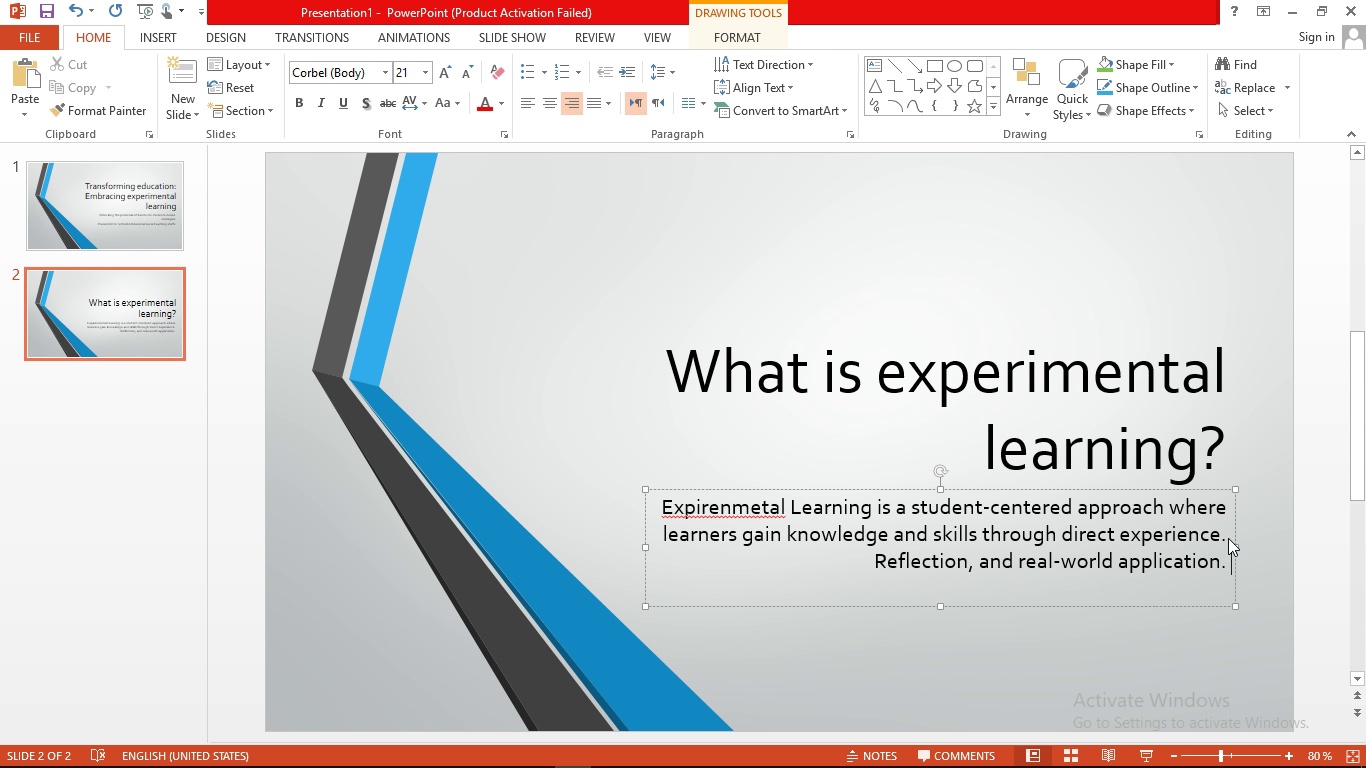 
key(Enter)
 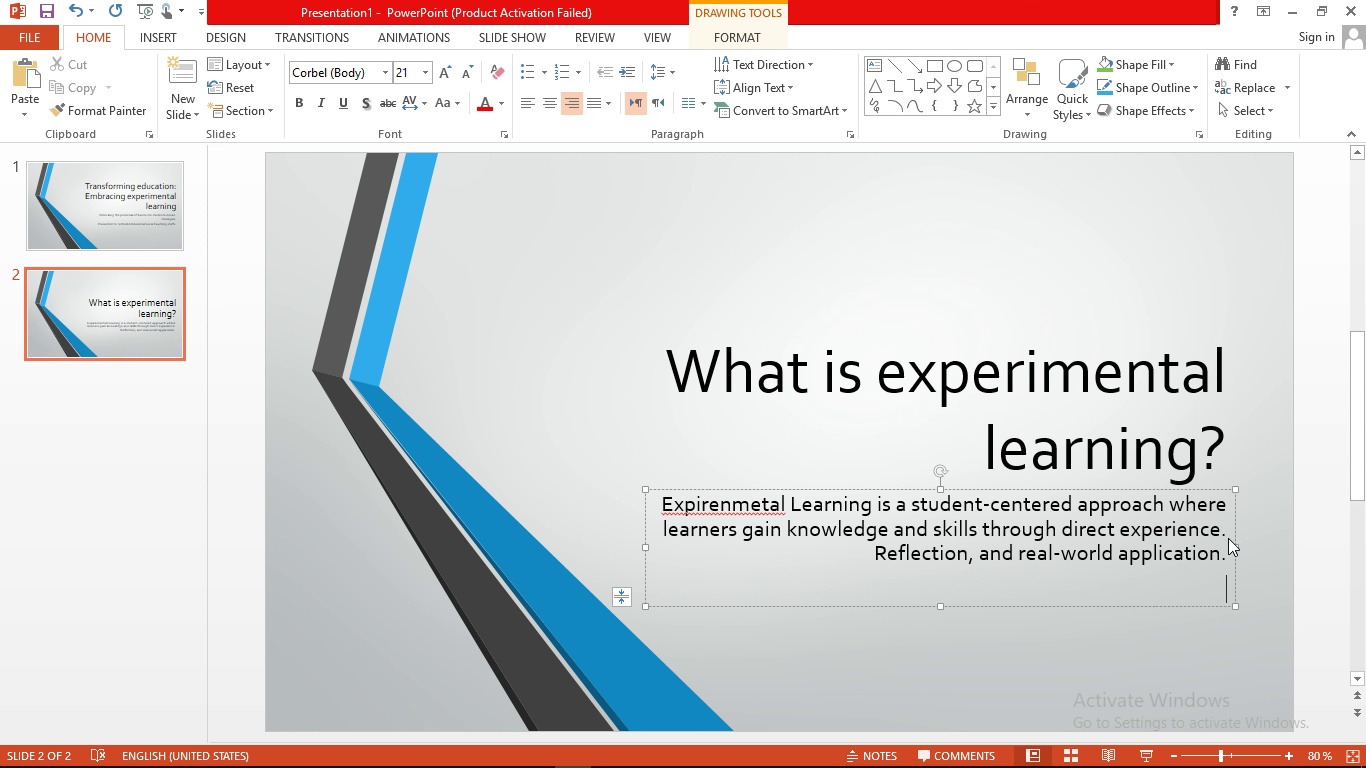 
type(it moves beyond passive instruction toward active participation and )
 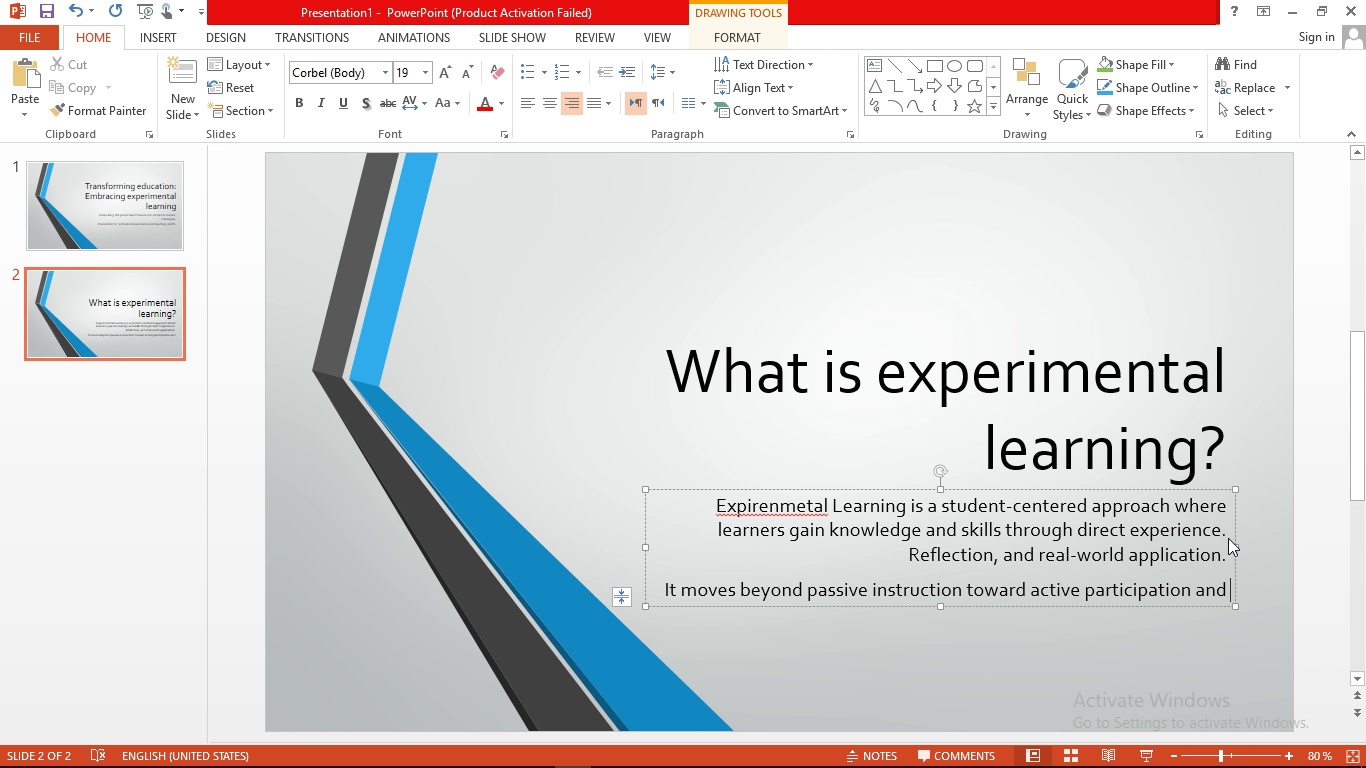 
type(meaningfull engagemen )
key(Backspace)
type(t )
 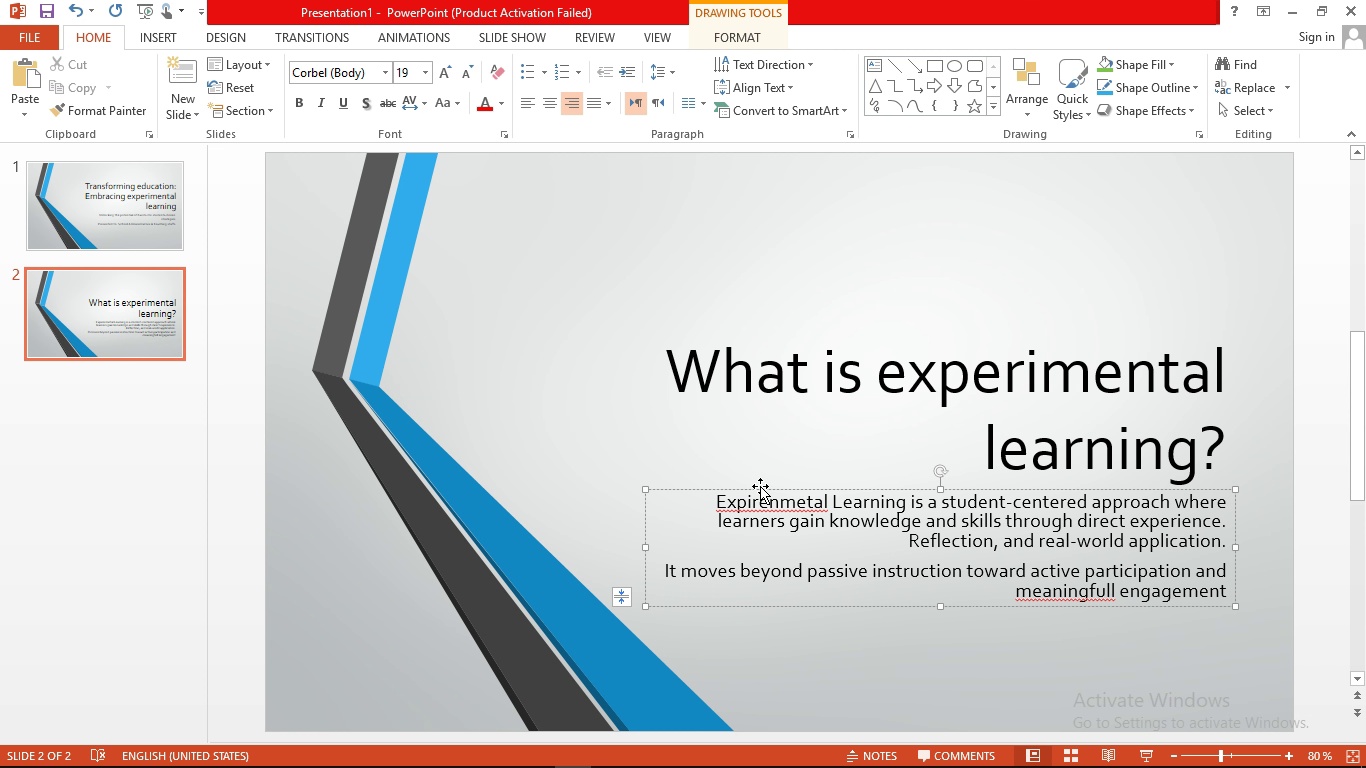 
right_click([764, 501])
 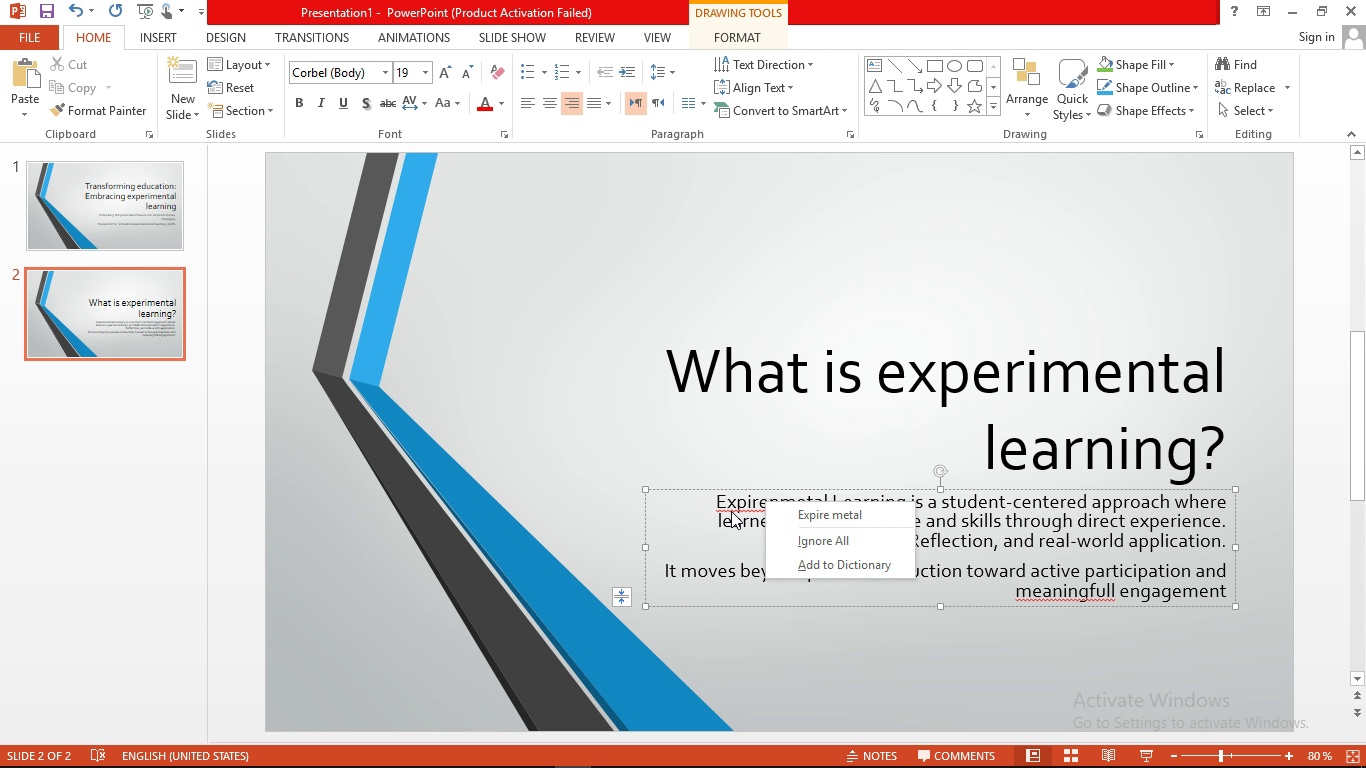 
left_click([727, 511])
 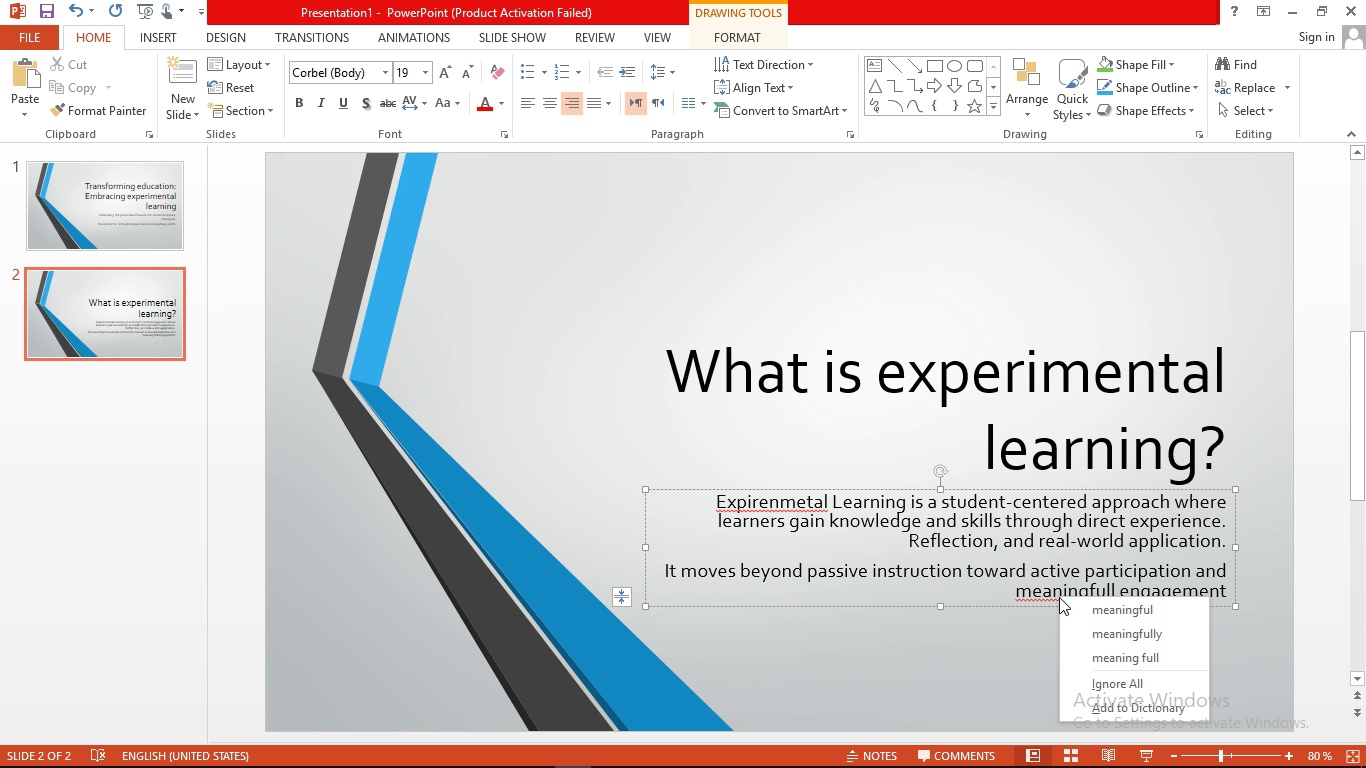 
left_click([1080, 605])
 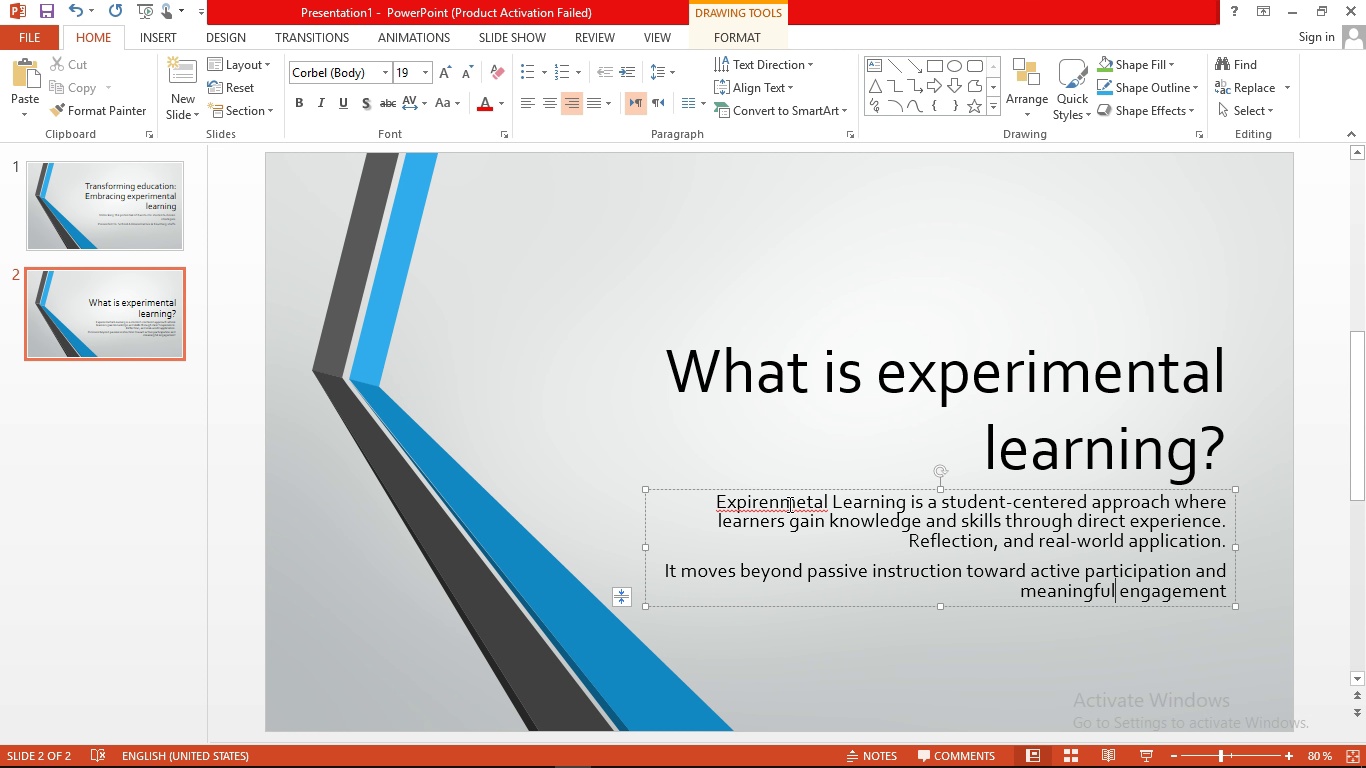 
left_click([804, 504])
 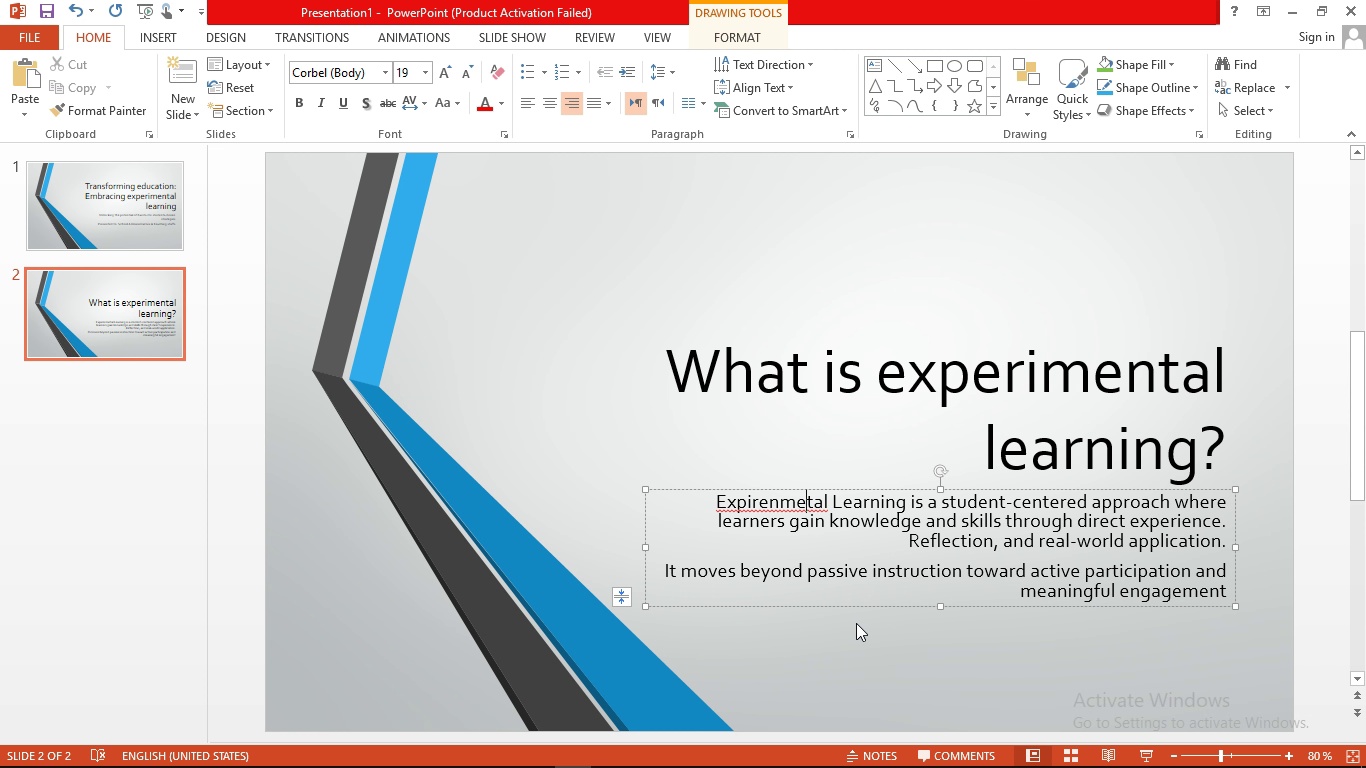 
key(N)
 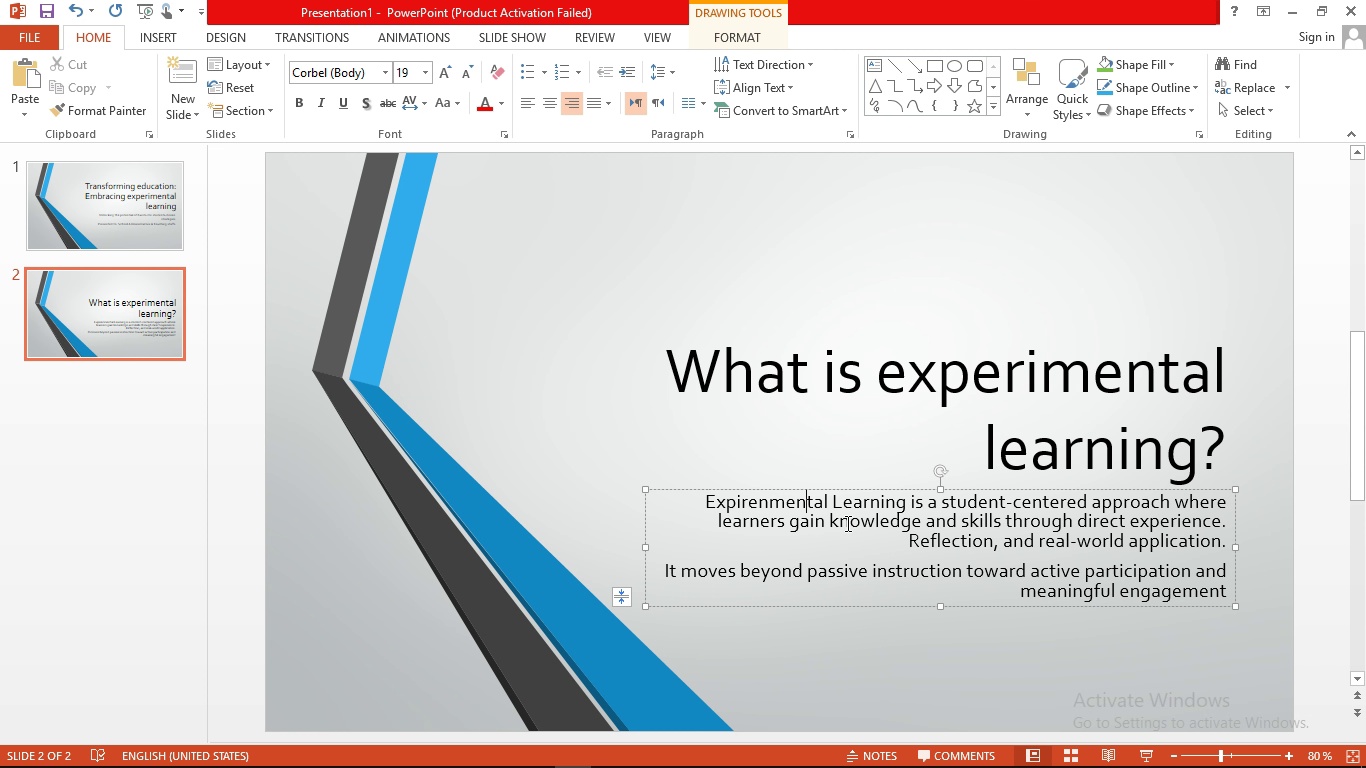 
left_click([850, 515])
 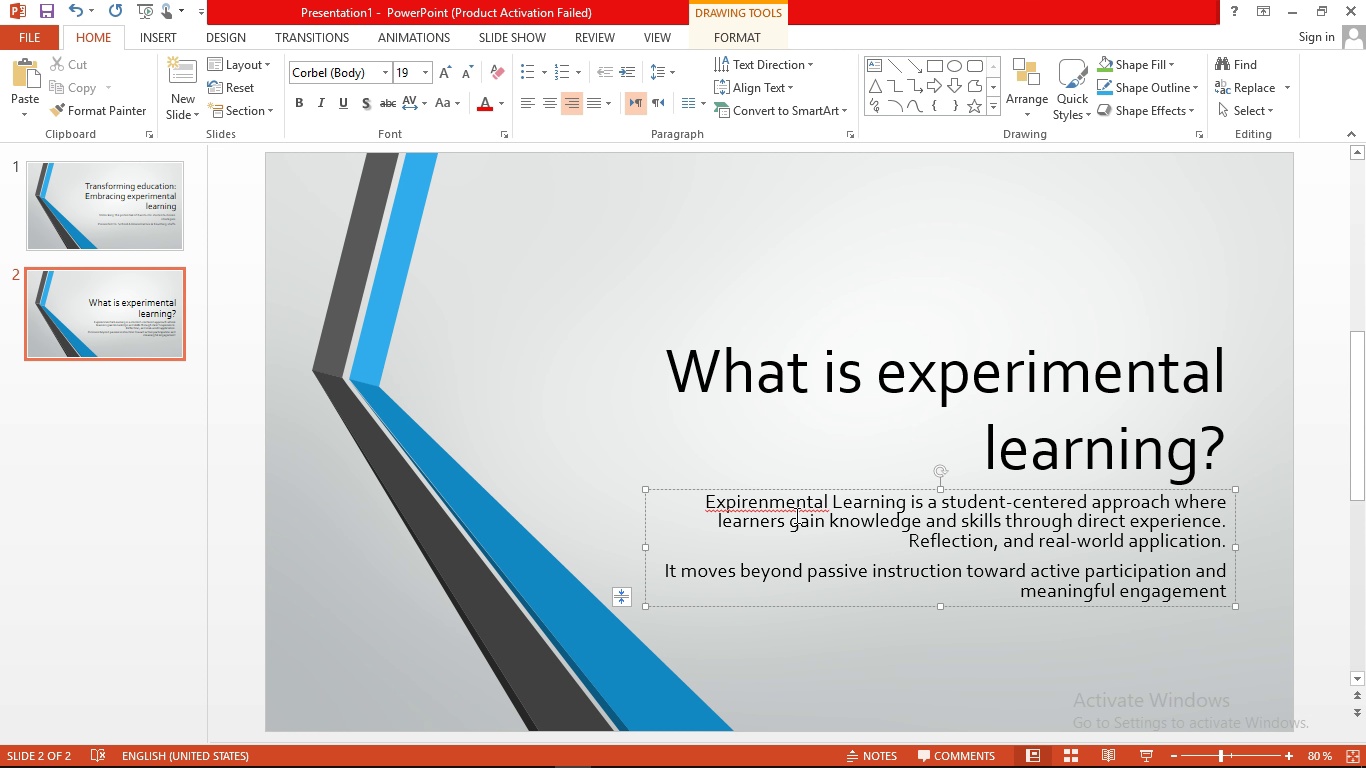 
right_click([793, 498])
 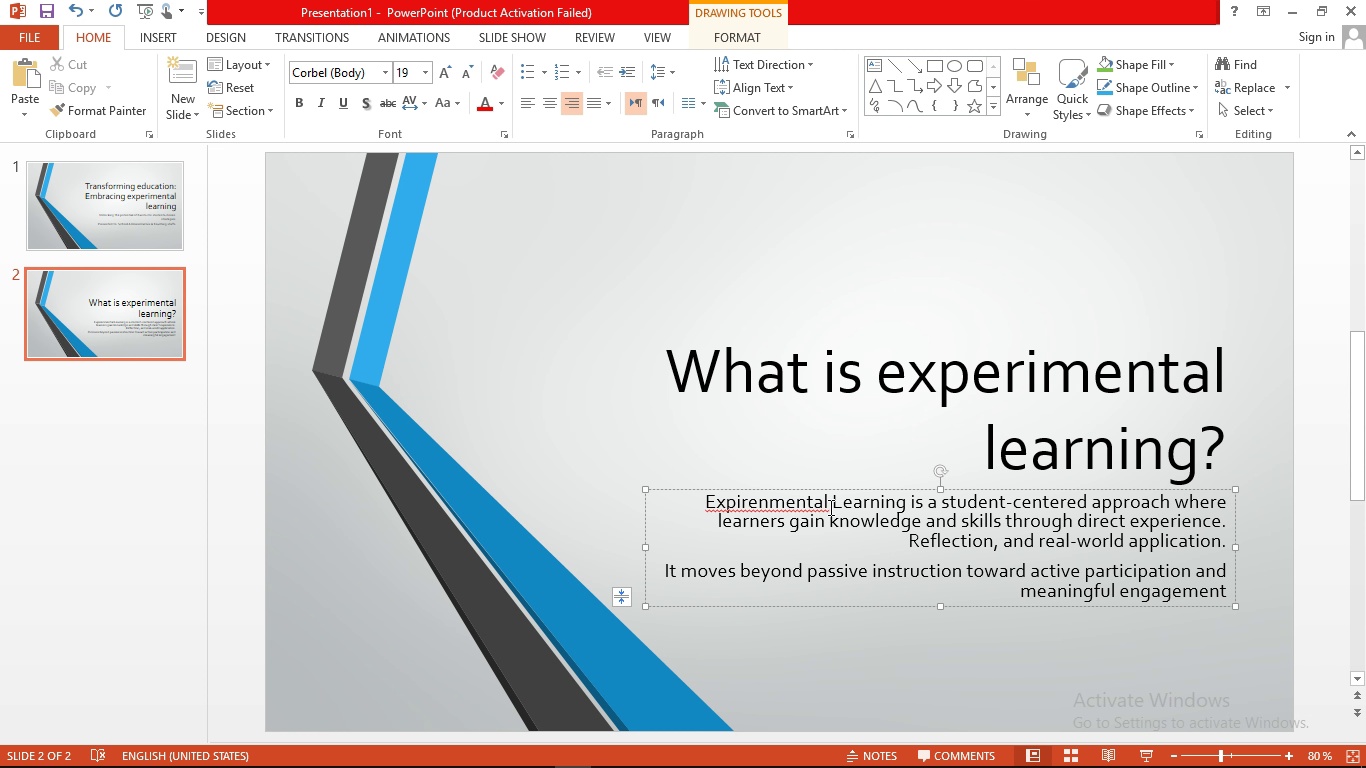 
left_click([829, 507])
 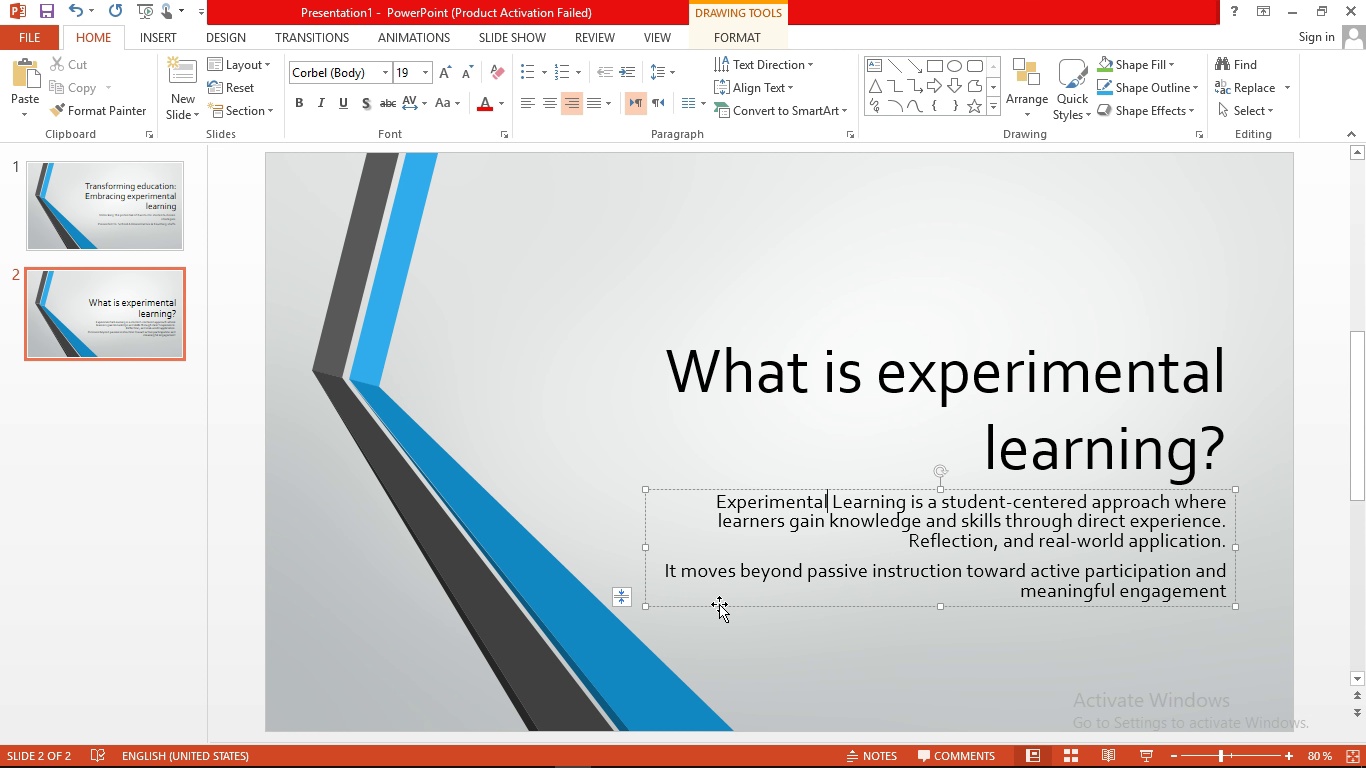 
wait(8.75)
 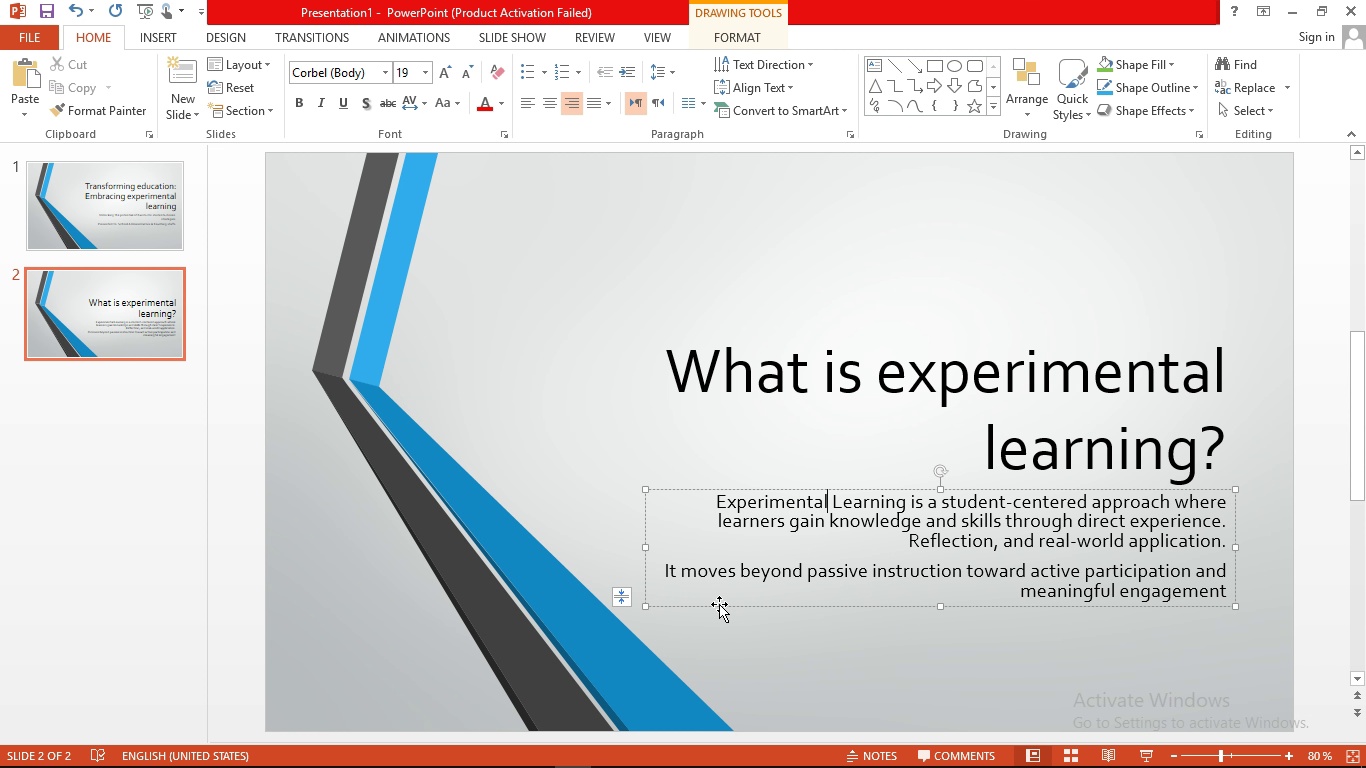 
left_click([179, 108])
 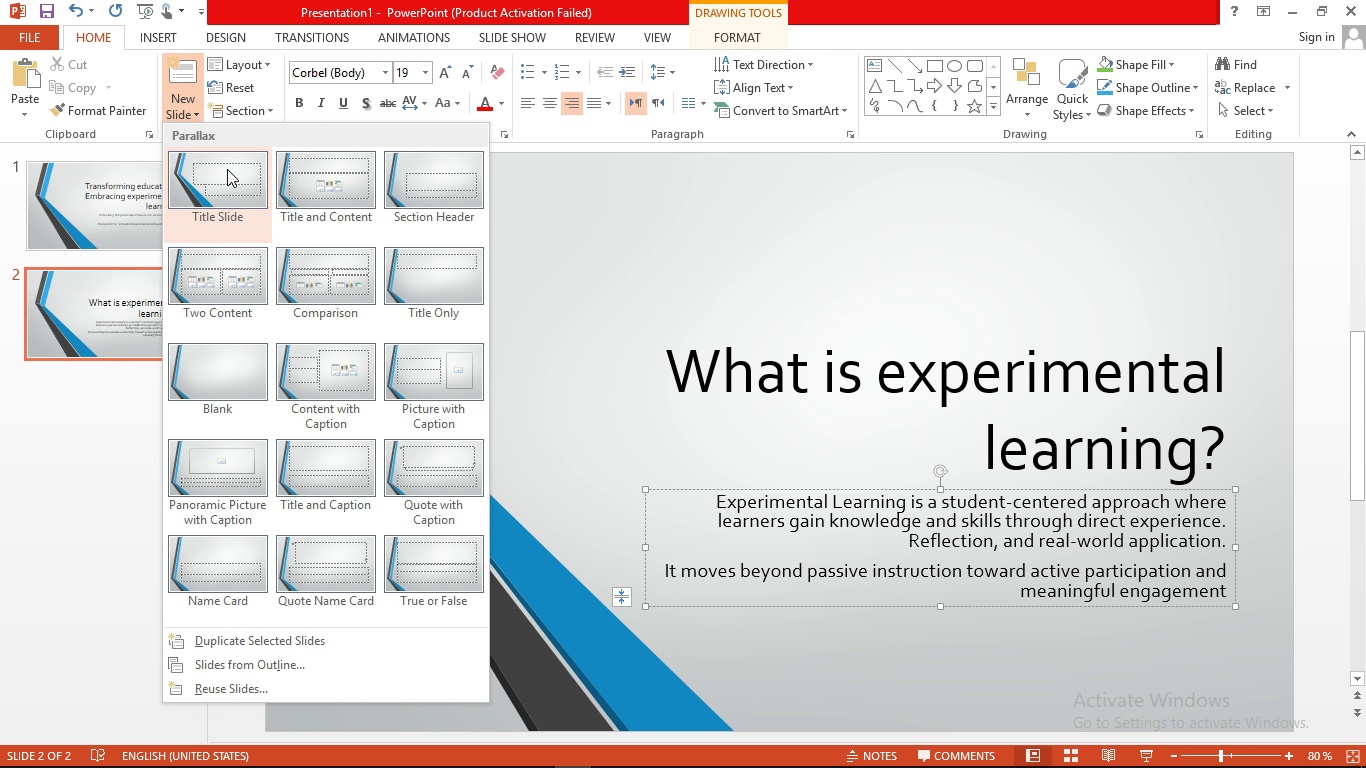 
left_click([227, 169])
 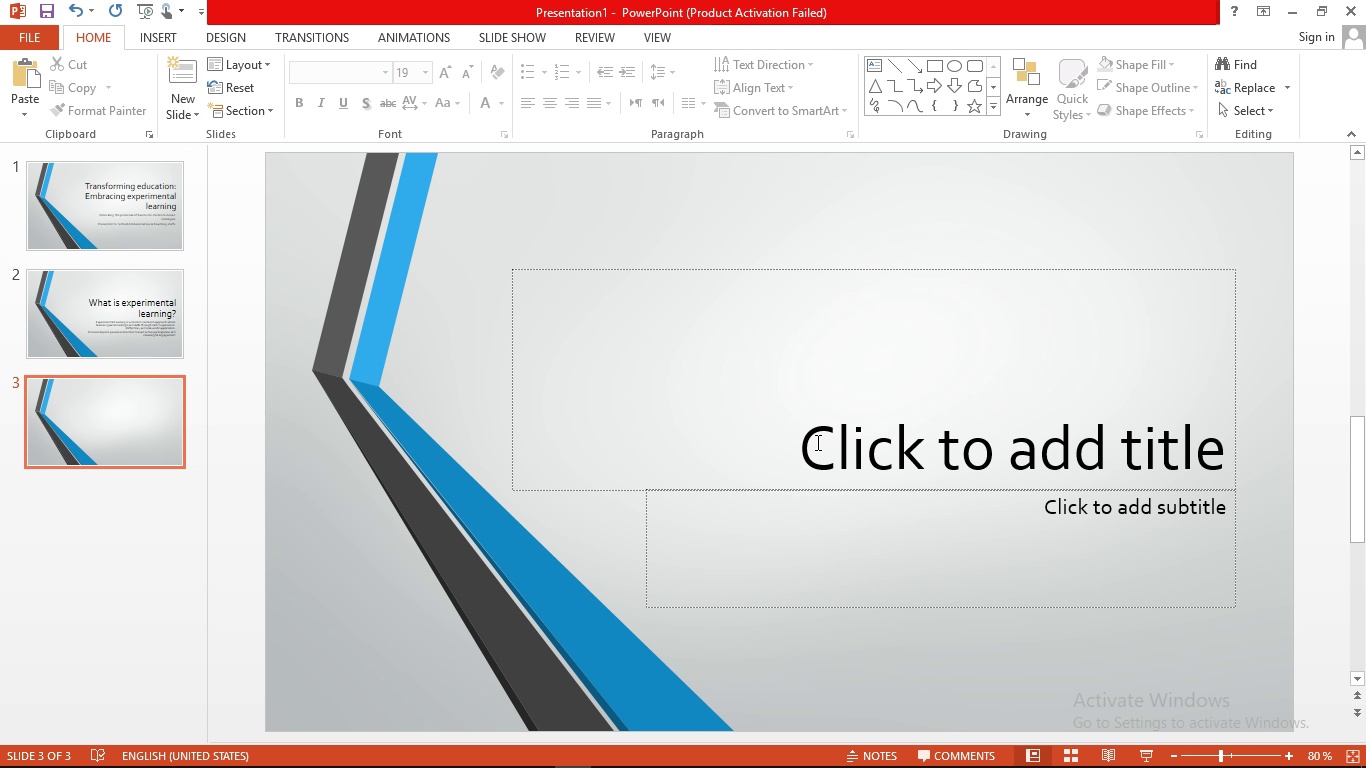 
left_click([819, 444])
 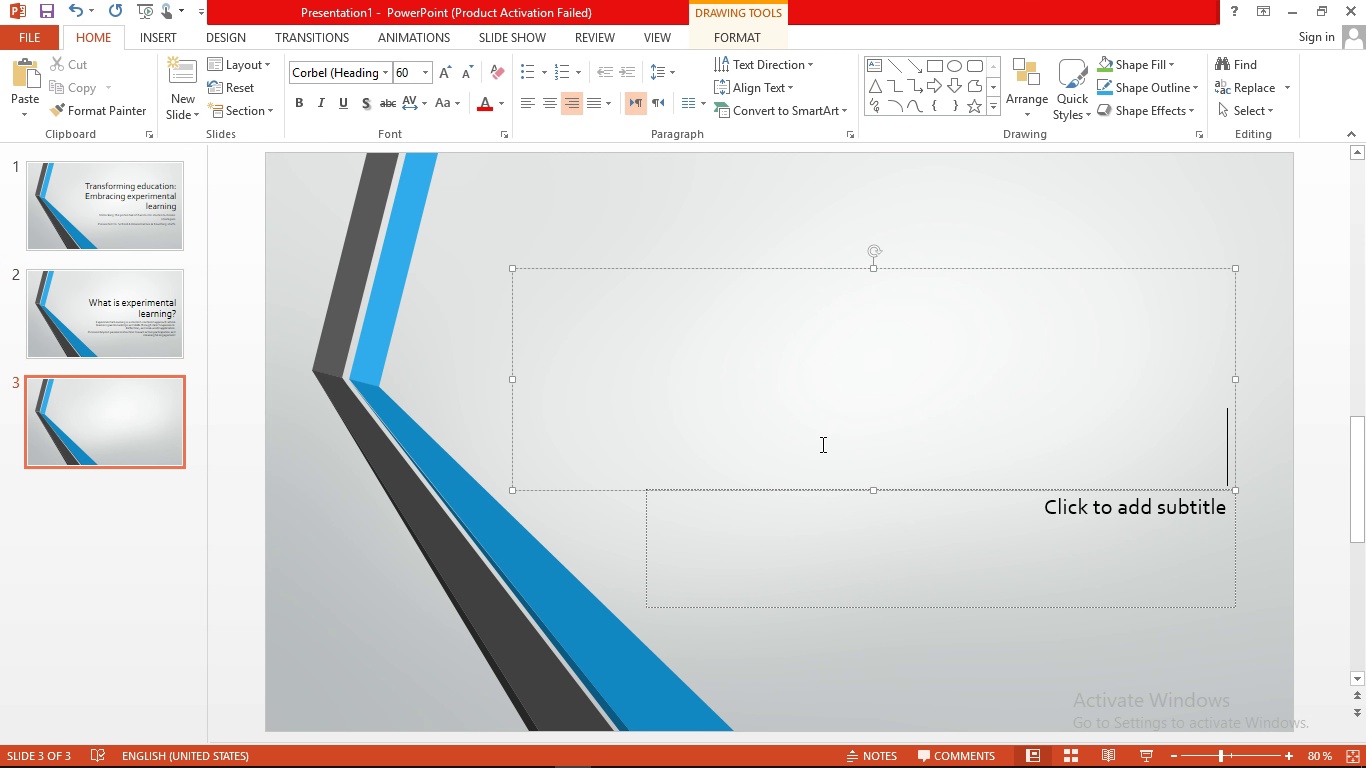 
wait(8.78)
 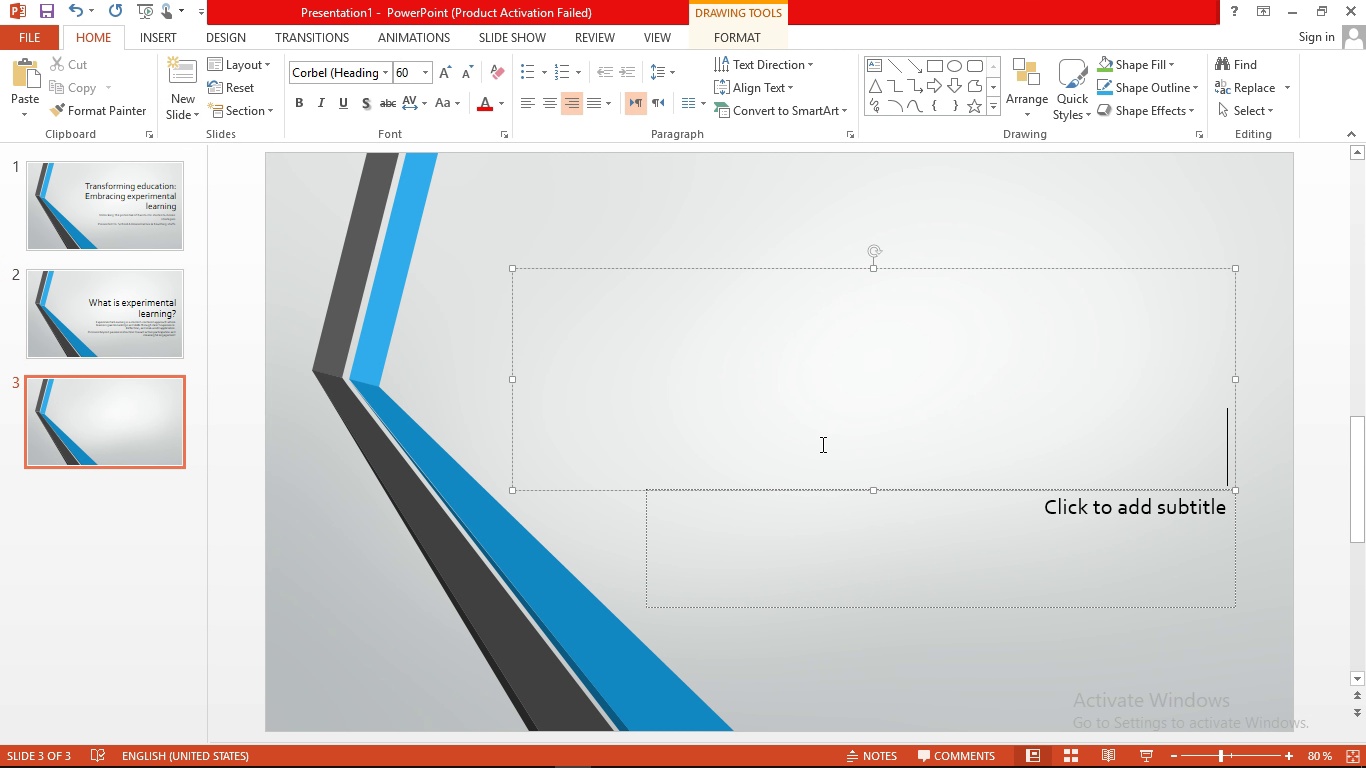 
left_click([107, 380])
 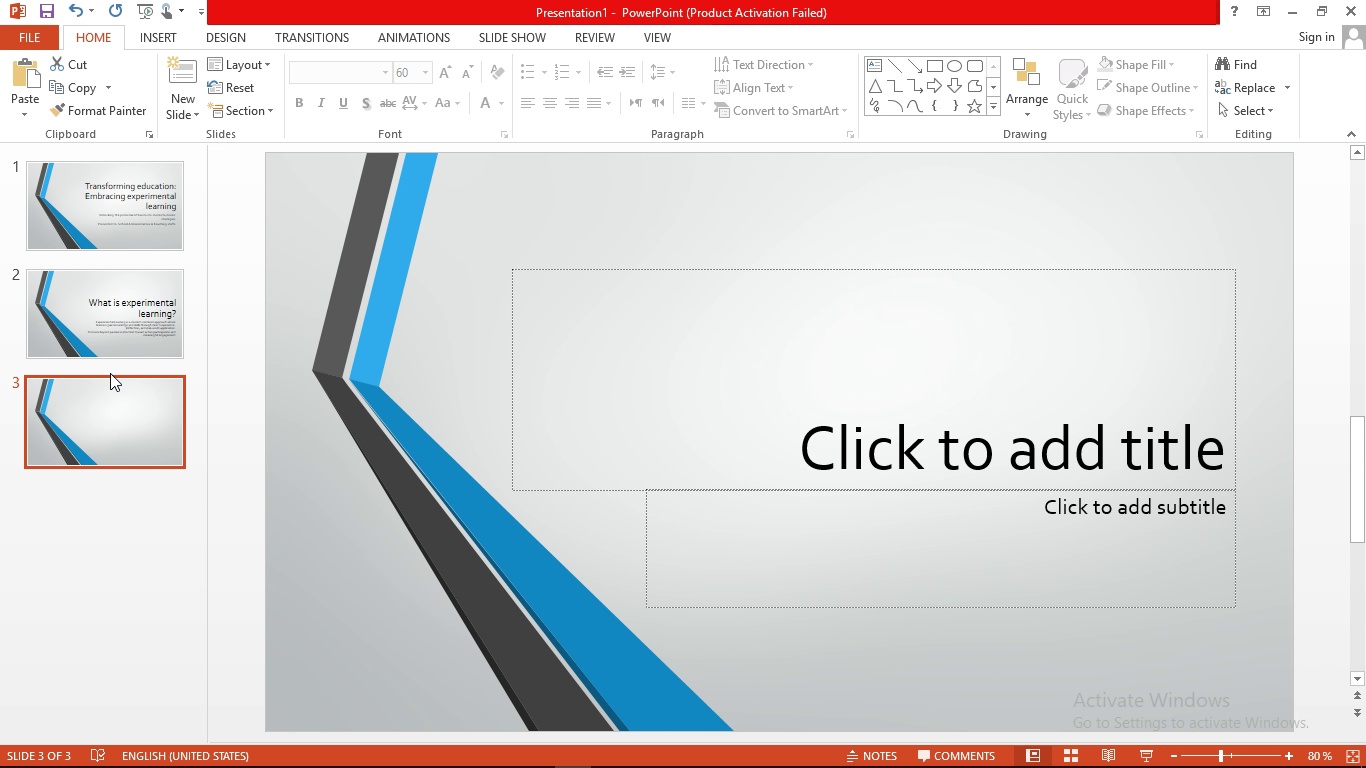 
left_click([150, 301])
 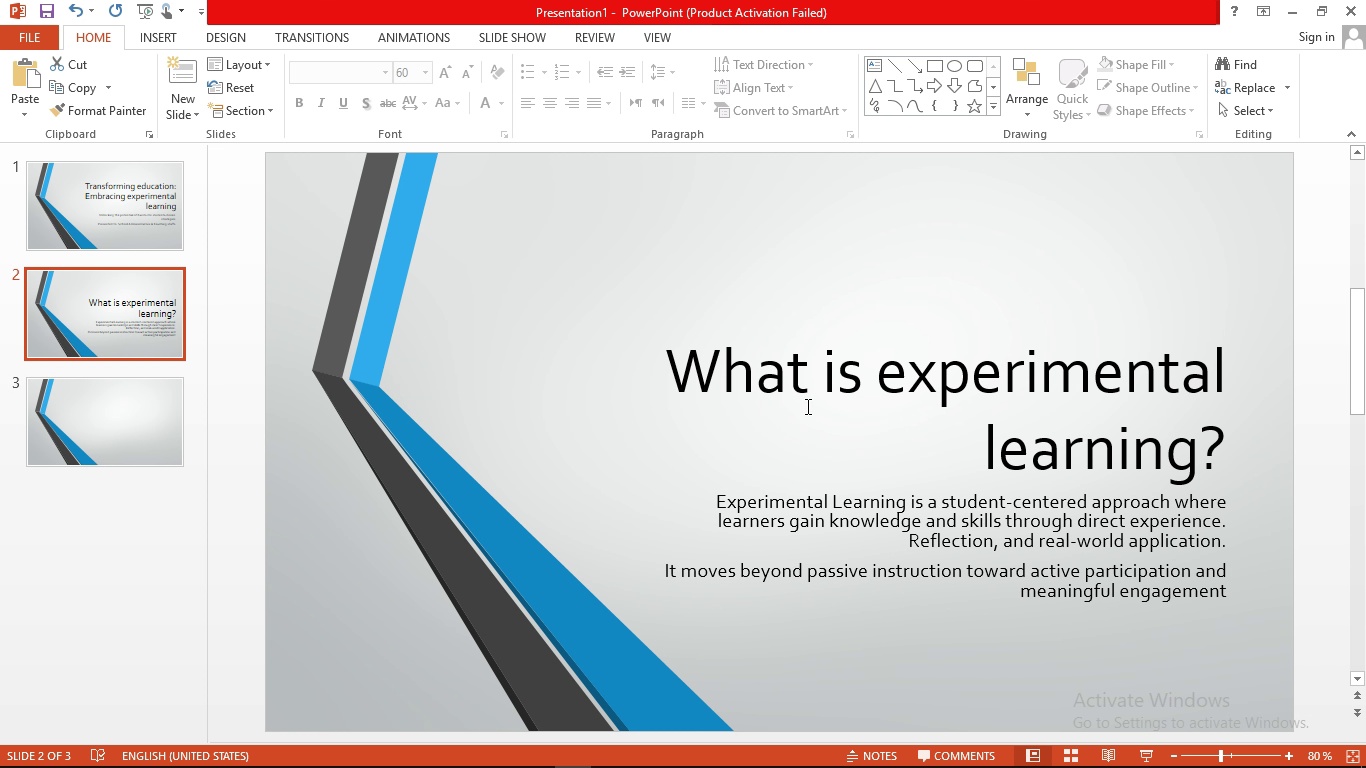 
left_click([806, 405])
 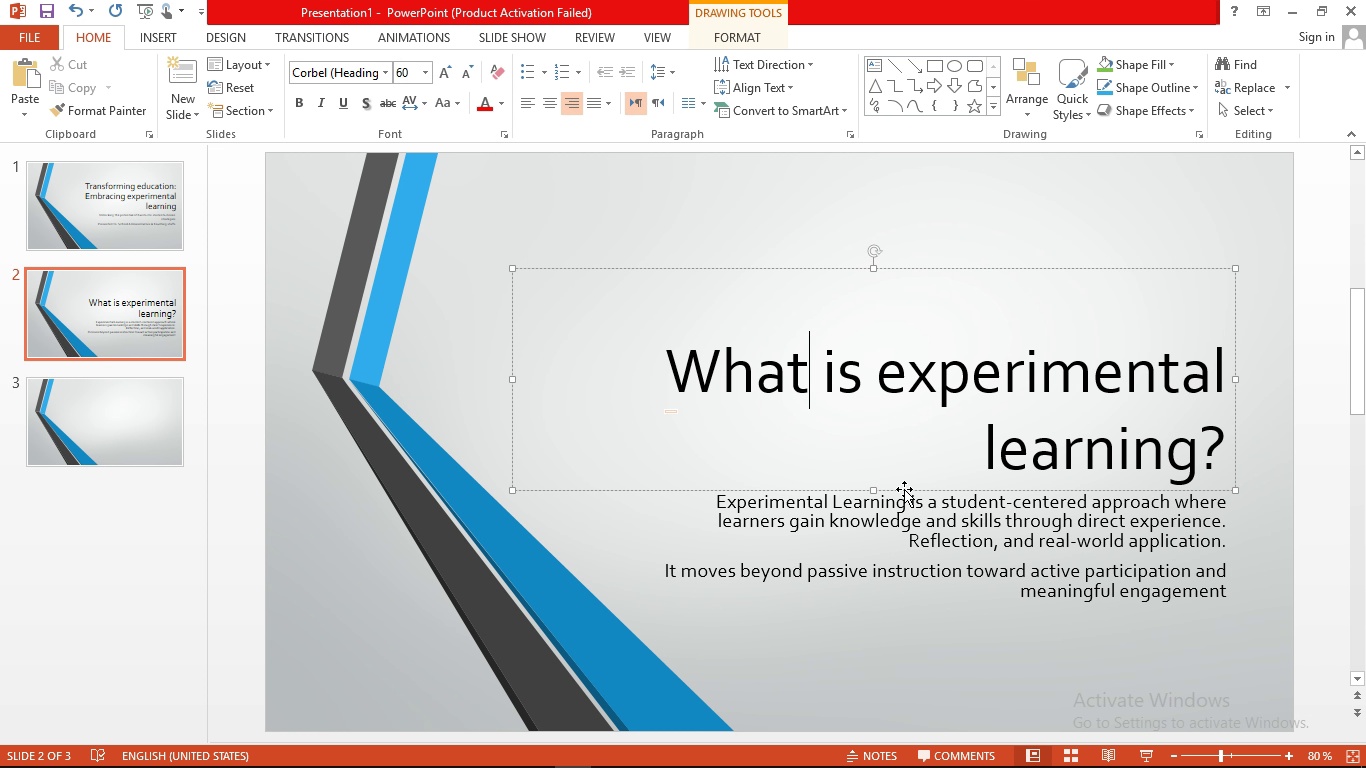 
left_click_drag(start_coordinate=[904, 489], to_coordinate=[849, 320])
 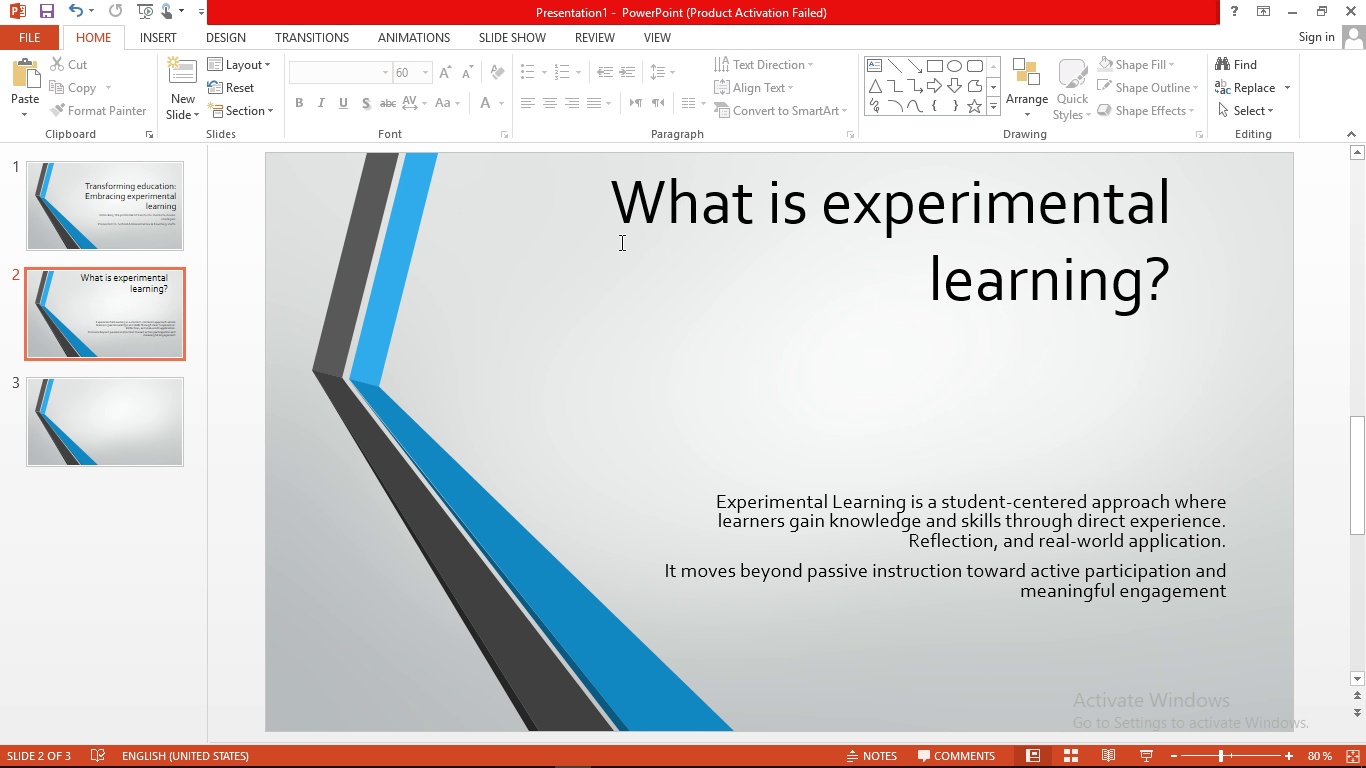 
left_click([633, 225])
 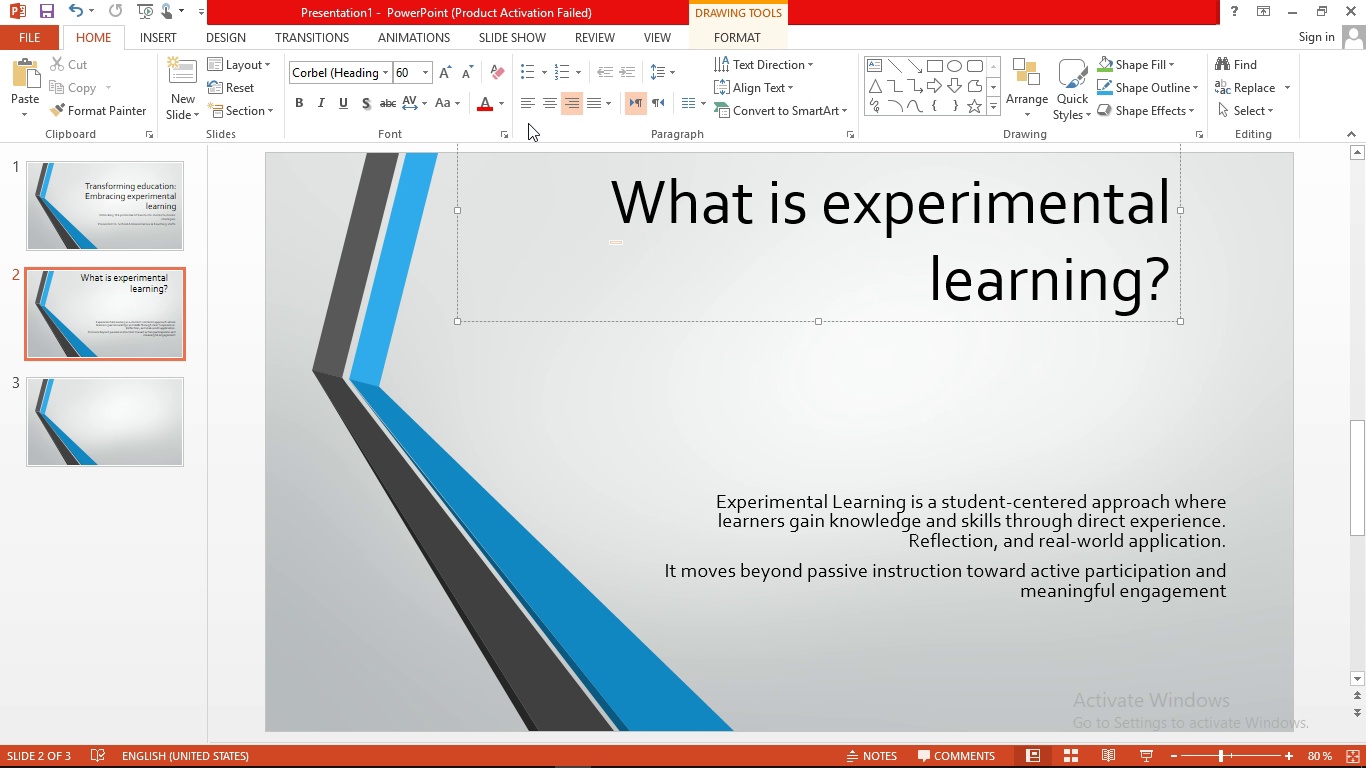 
left_click([532, 109])
 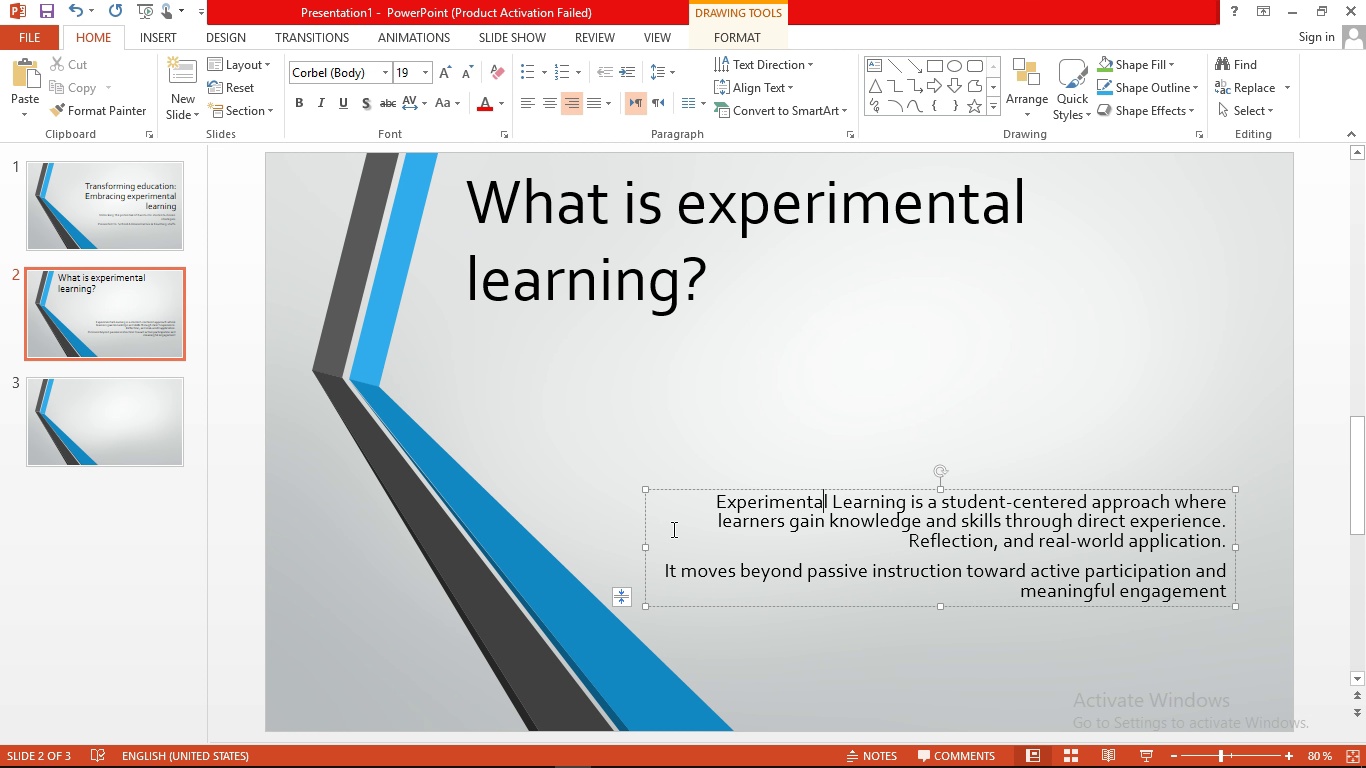 
left_click_drag(start_coordinate=[695, 508], to_coordinate=[1365, 767])
 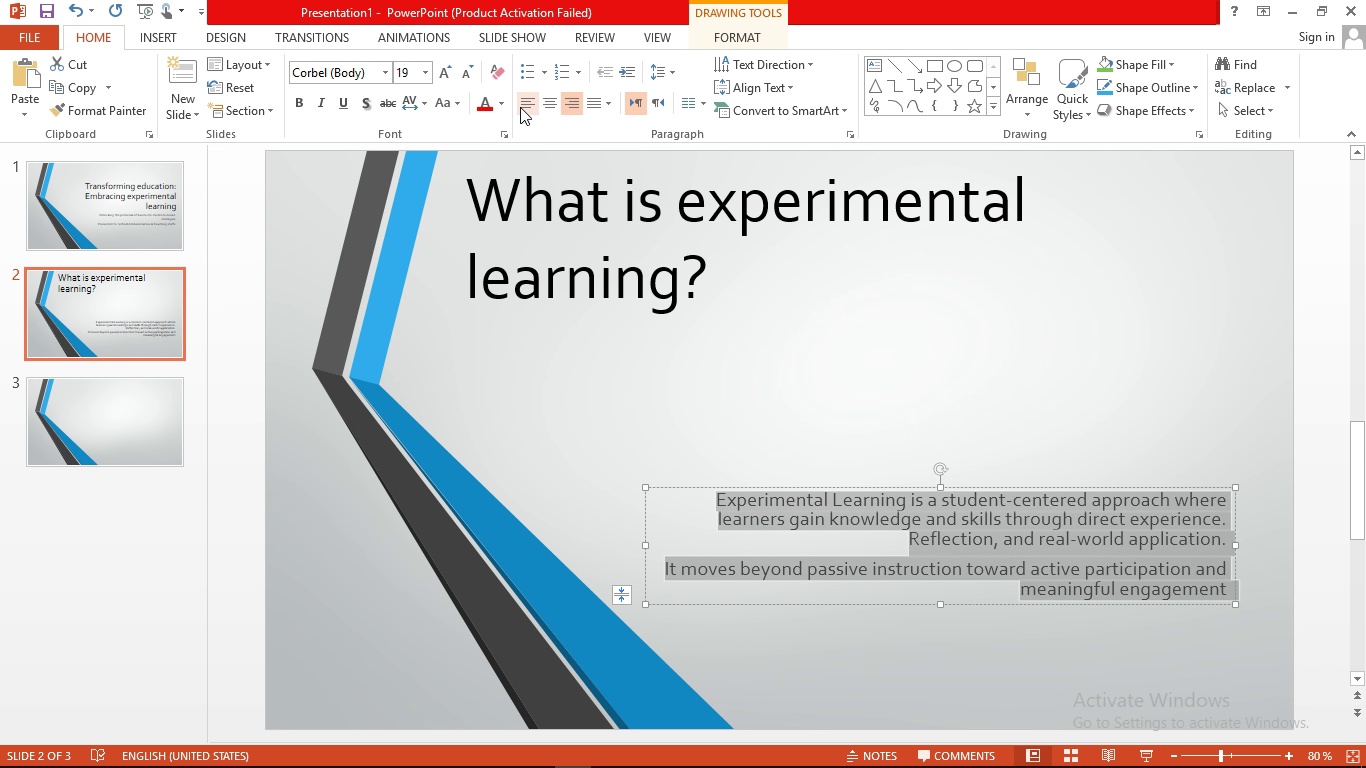 
left_click([520, 107])
 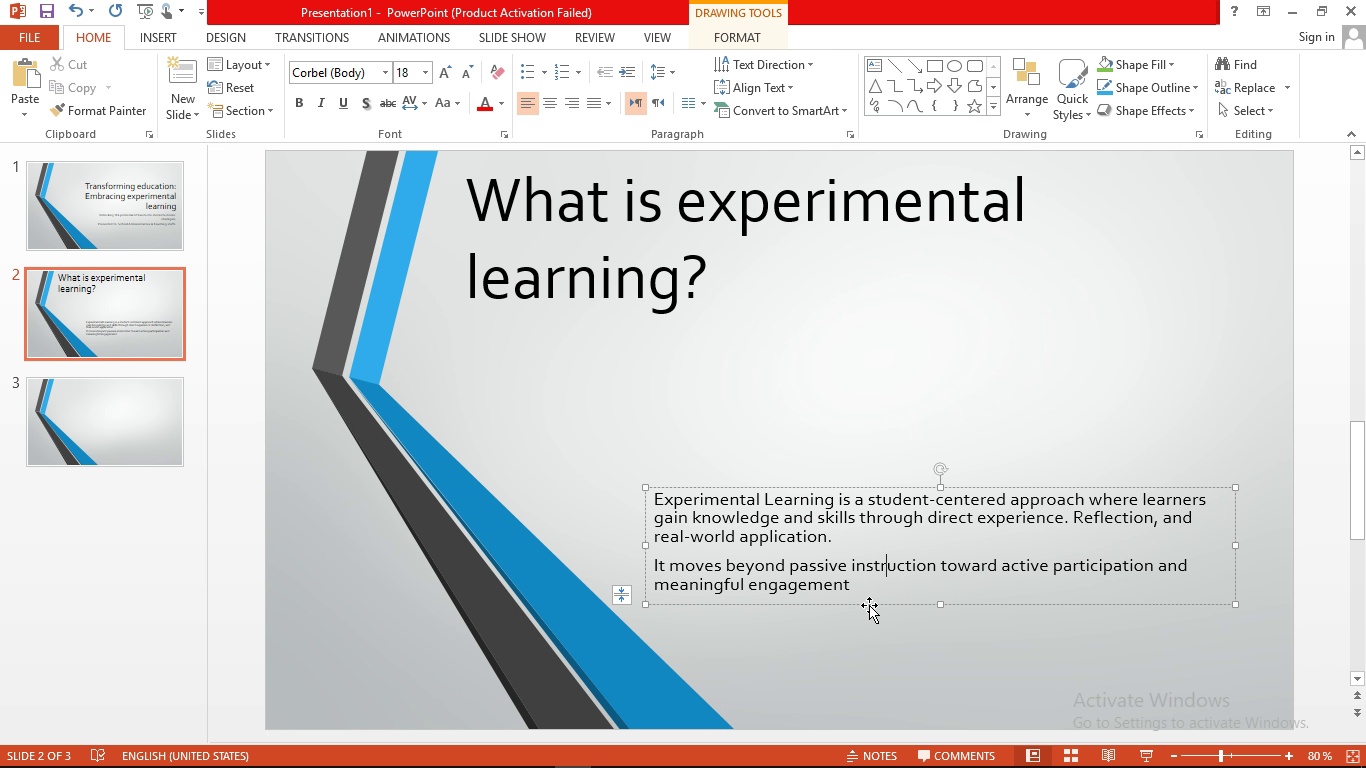 
left_click_drag(start_coordinate=[867, 607], to_coordinate=[715, 459])
 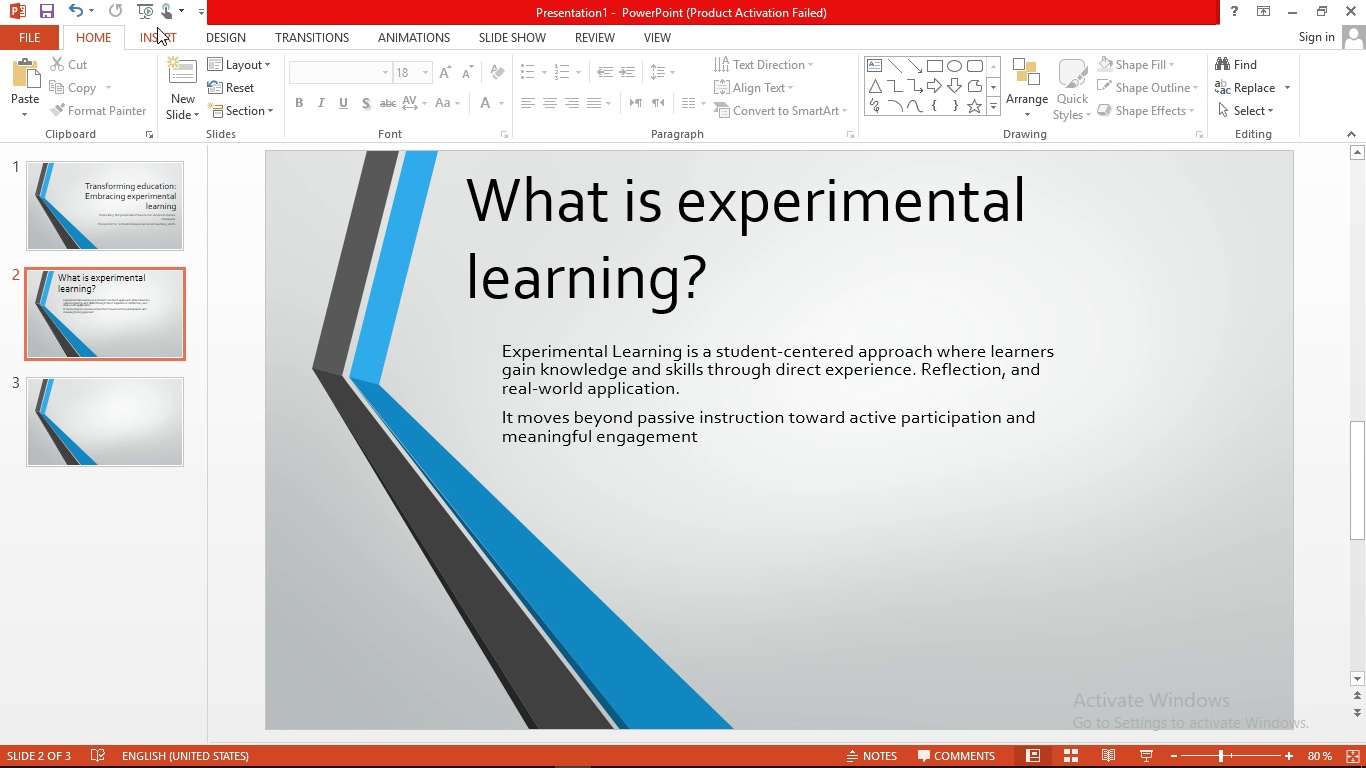 
left_click([144, 27])
 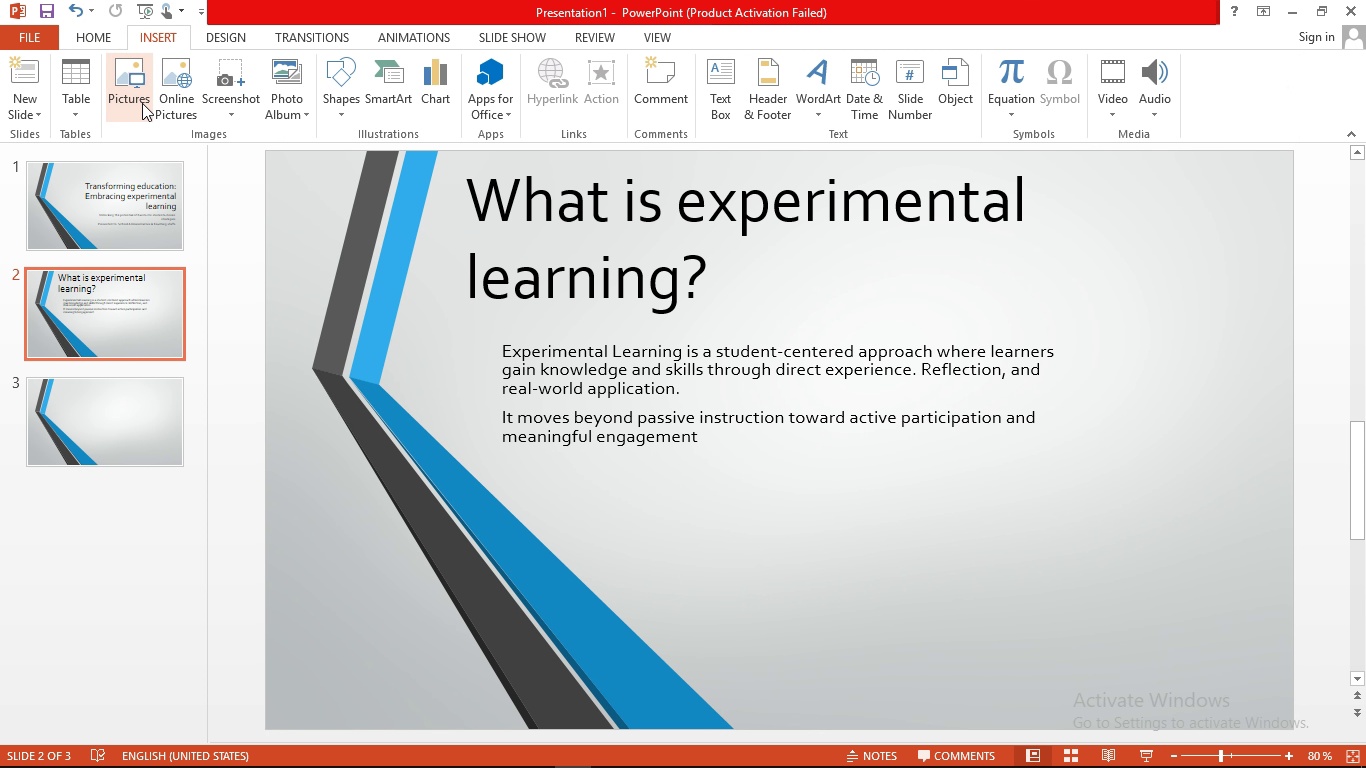 
left_click([137, 98])
 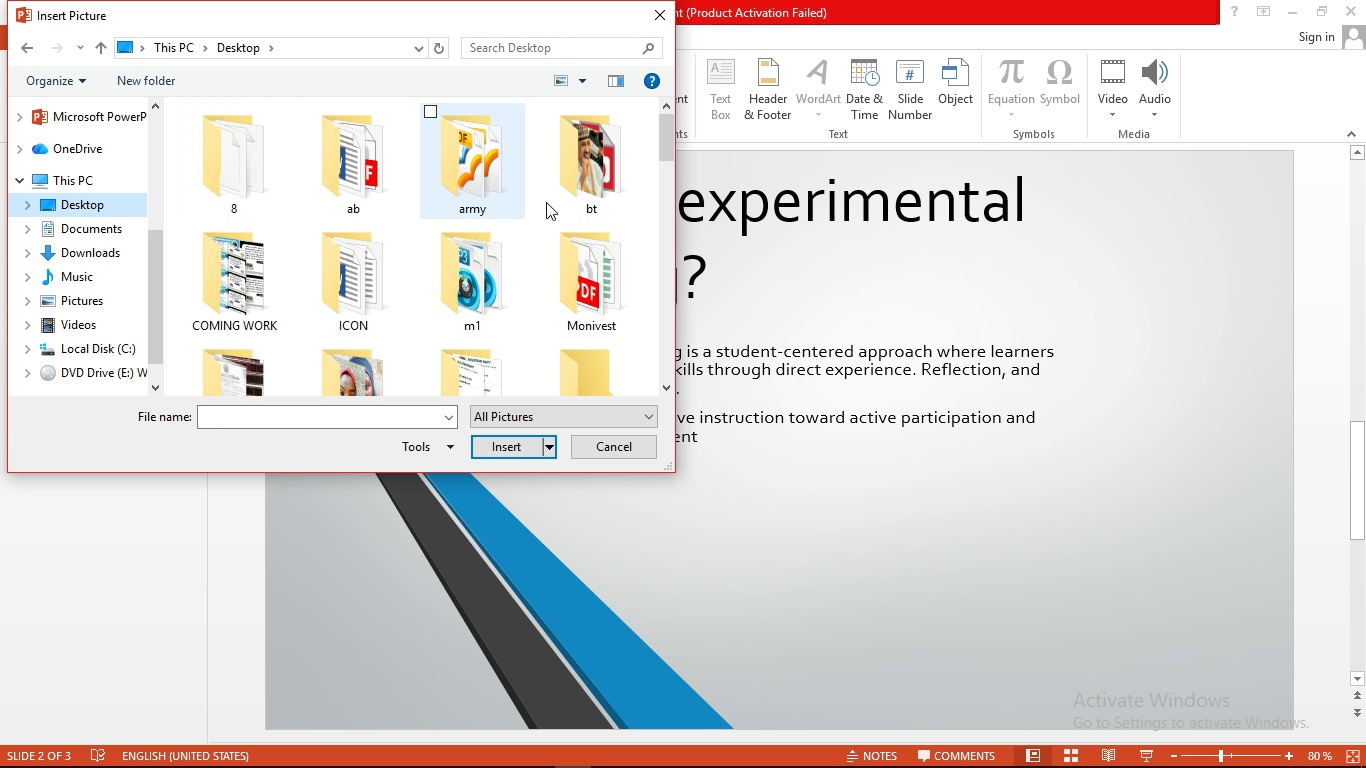 
left_click([534, 282])
 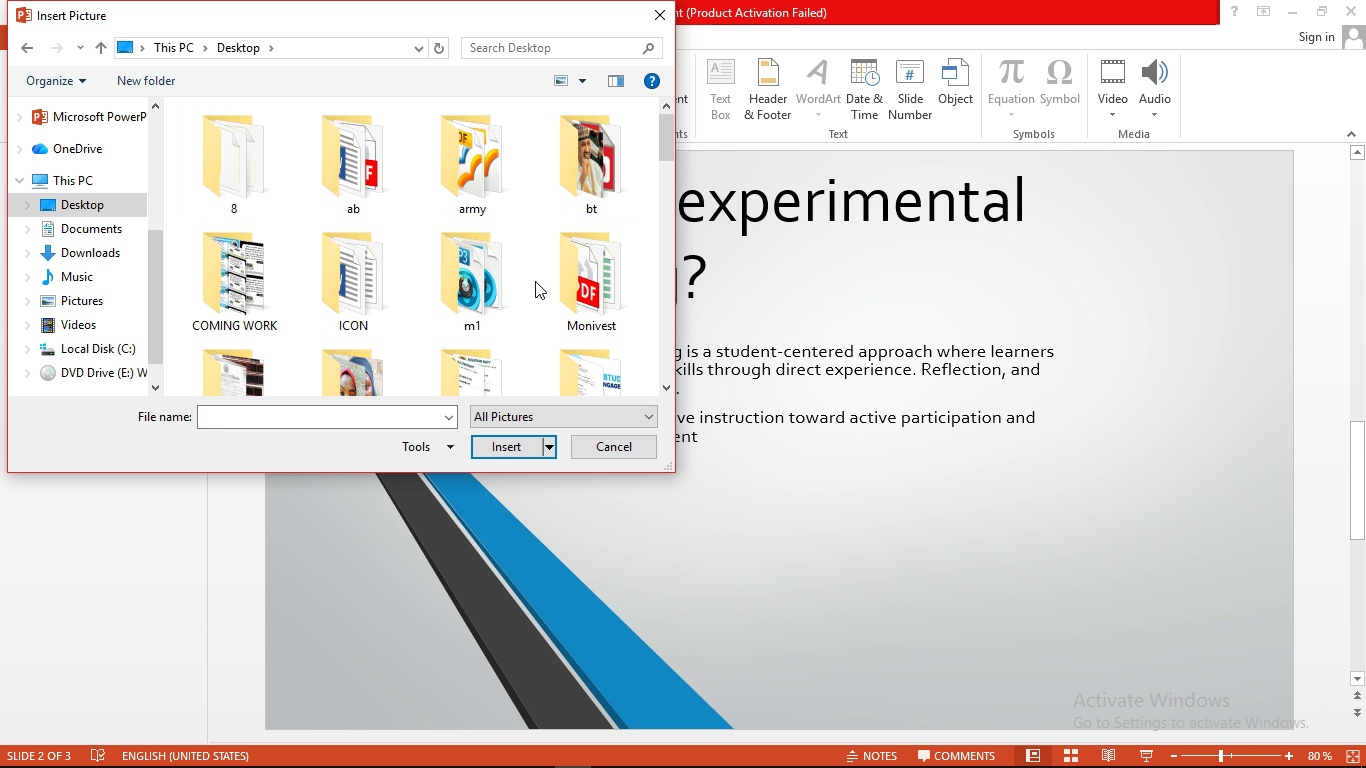 
key(P)
 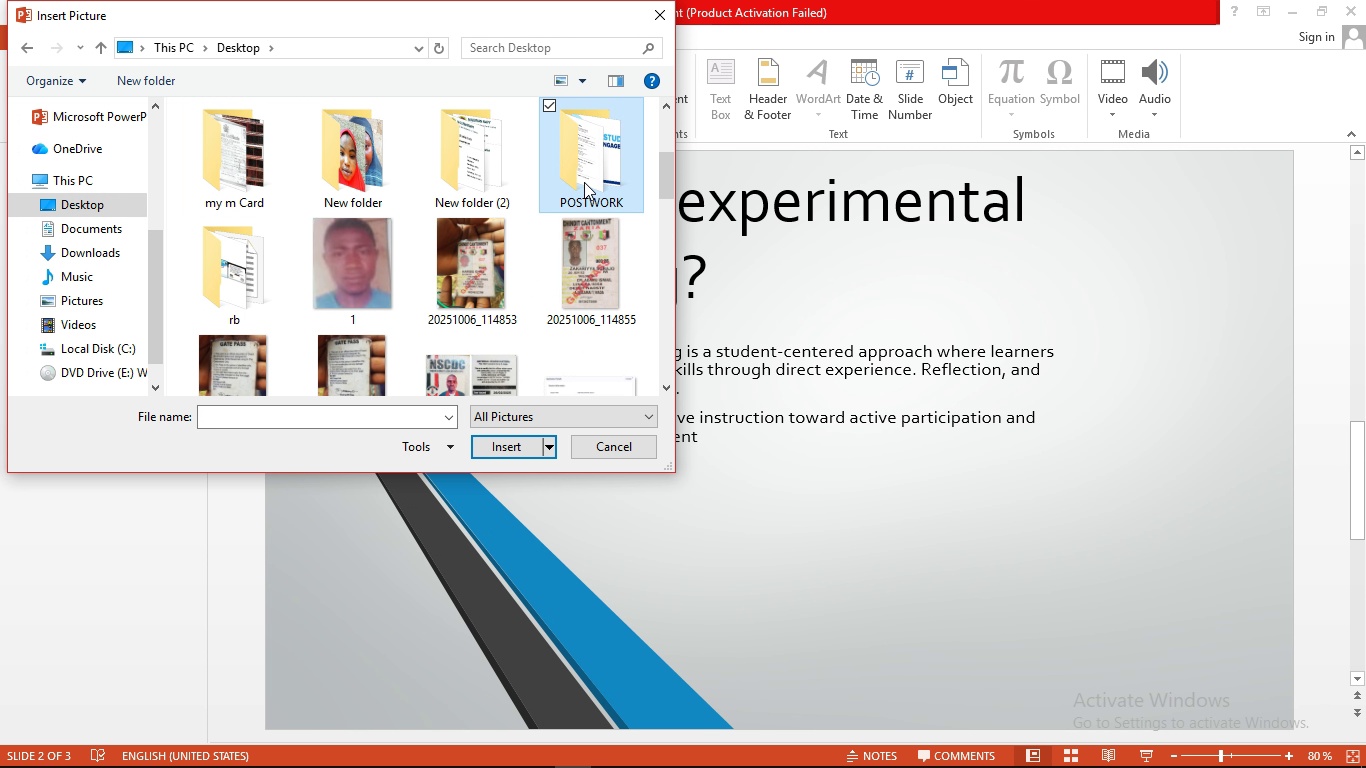 
double_click([584, 182])
 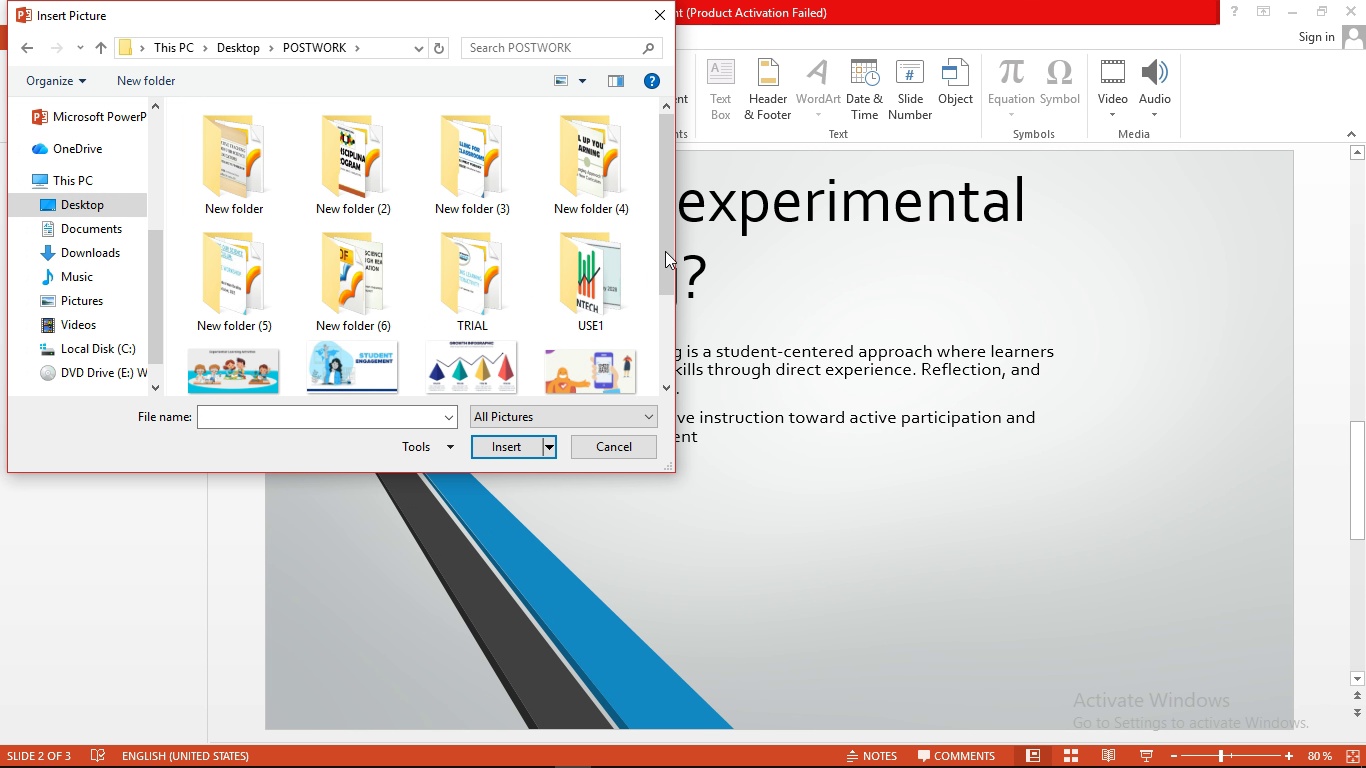 
left_click_drag(start_coordinate=[667, 249], to_coordinate=[666, 345])
 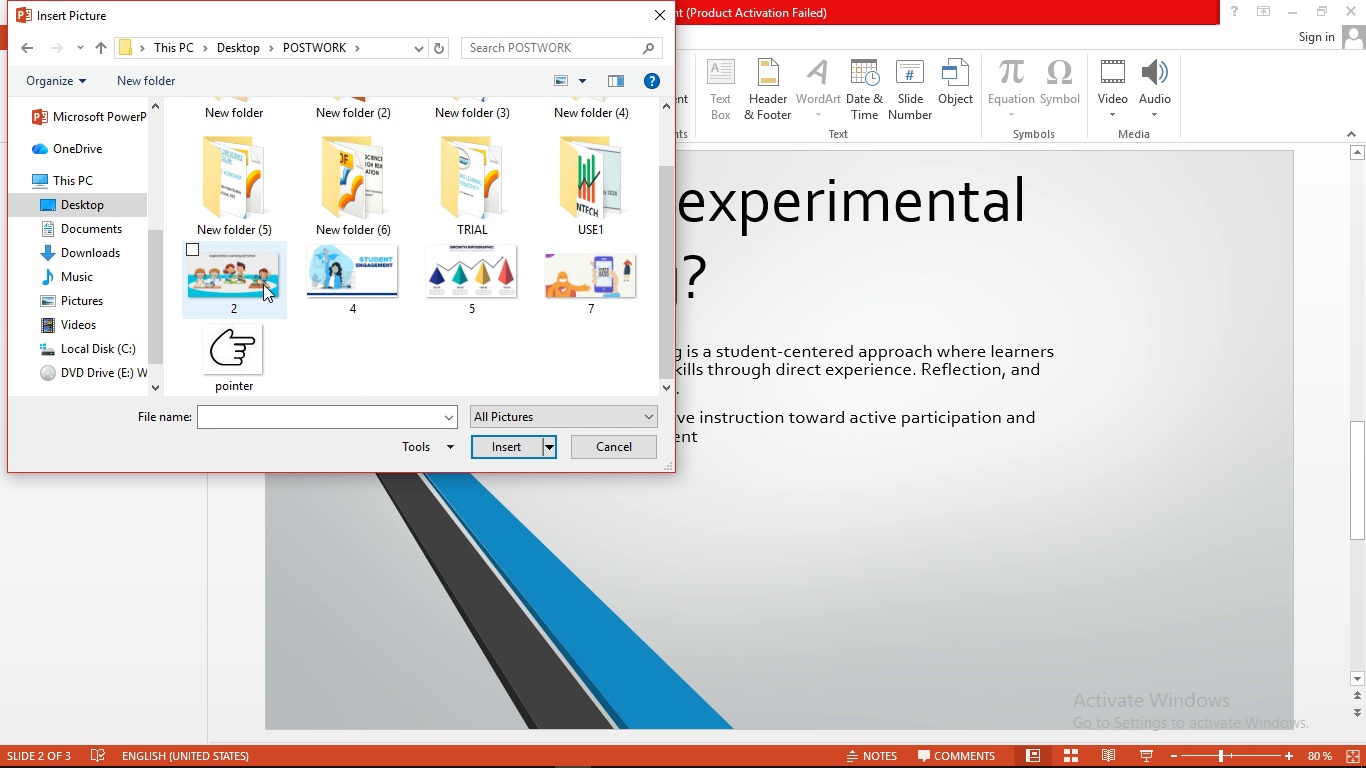 
double_click([263, 284])
 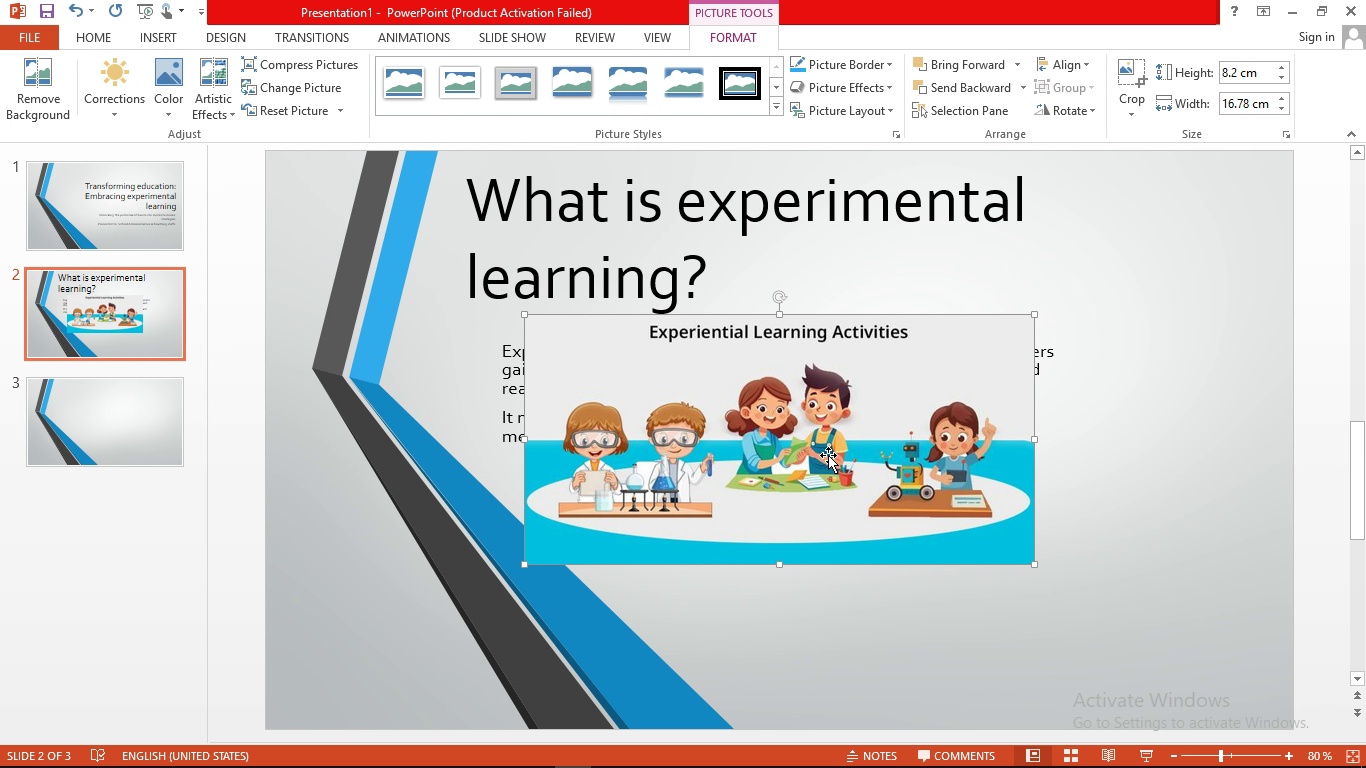 
left_click_drag(start_coordinate=[797, 457], to_coordinate=[1024, 600])
 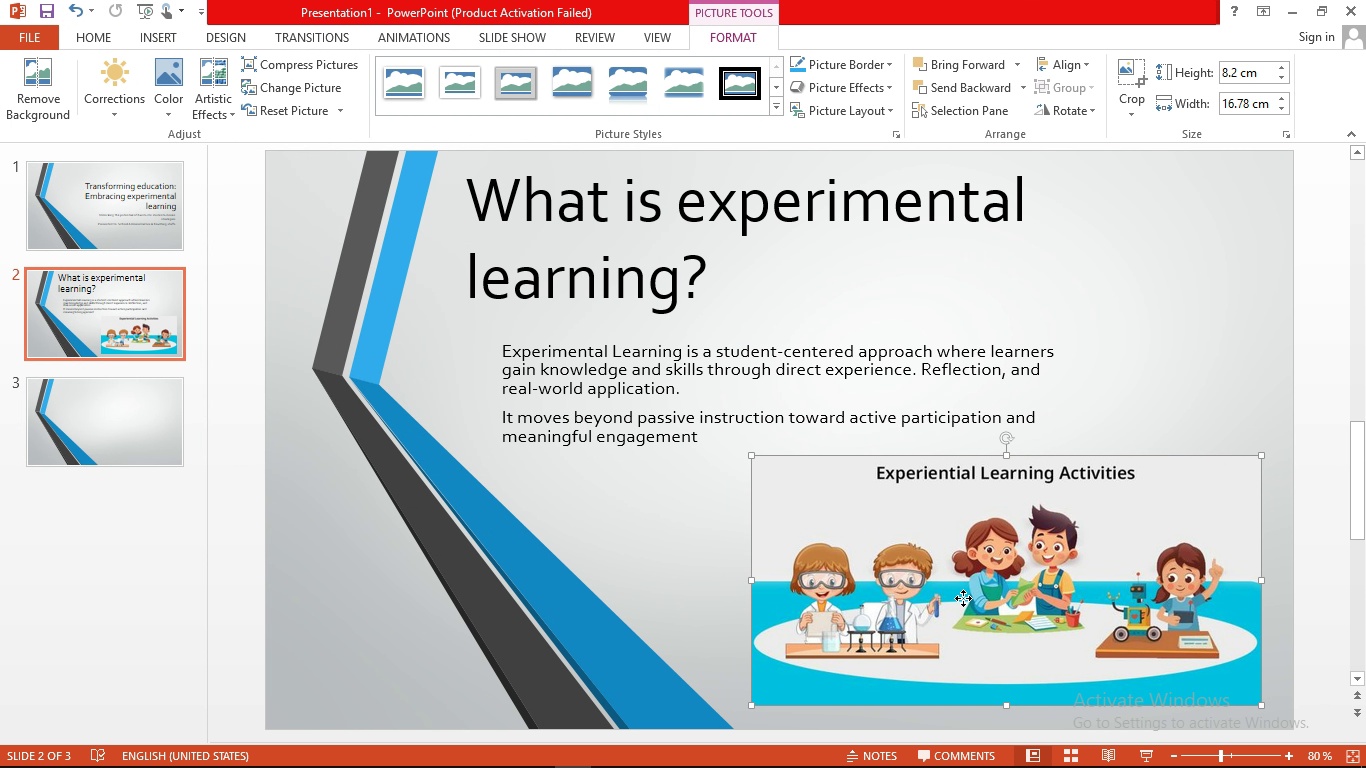 
double_click([963, 598])
 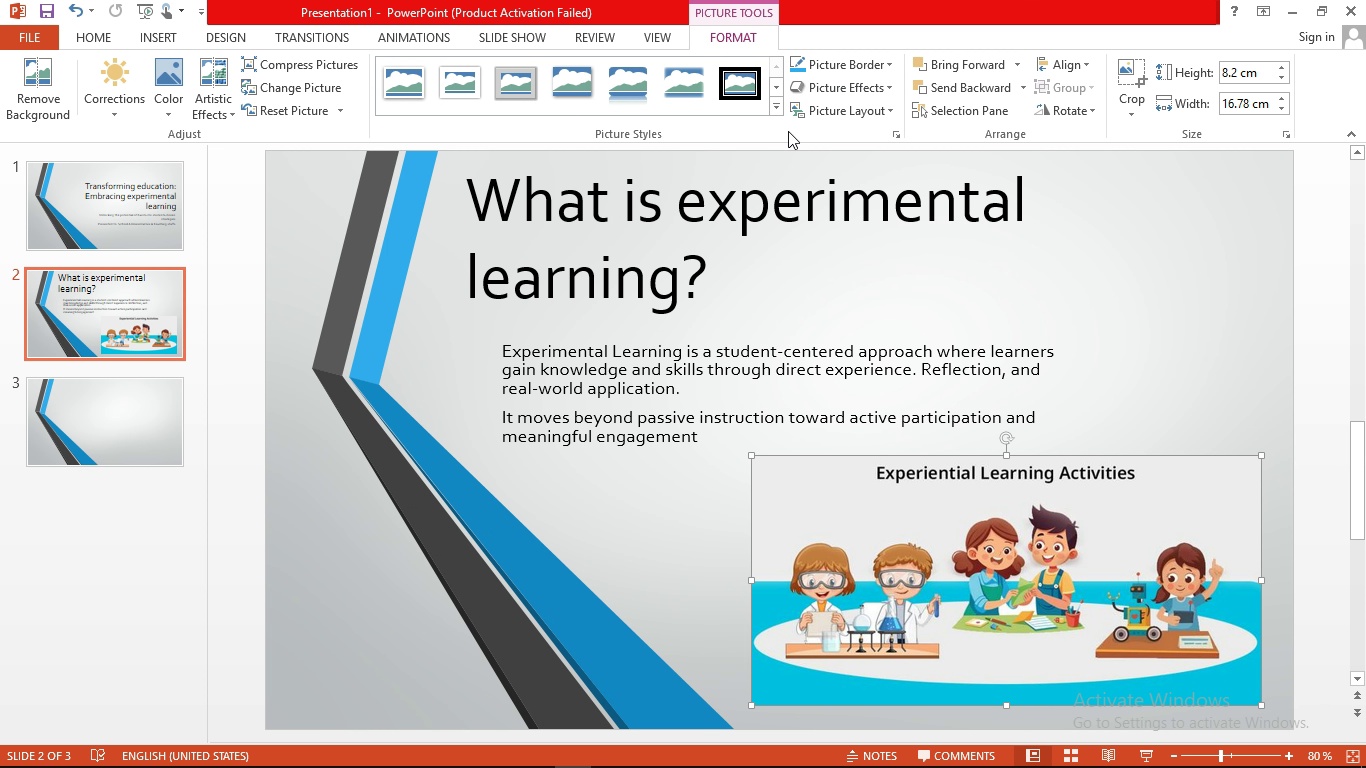 
left_click([781, 118])
 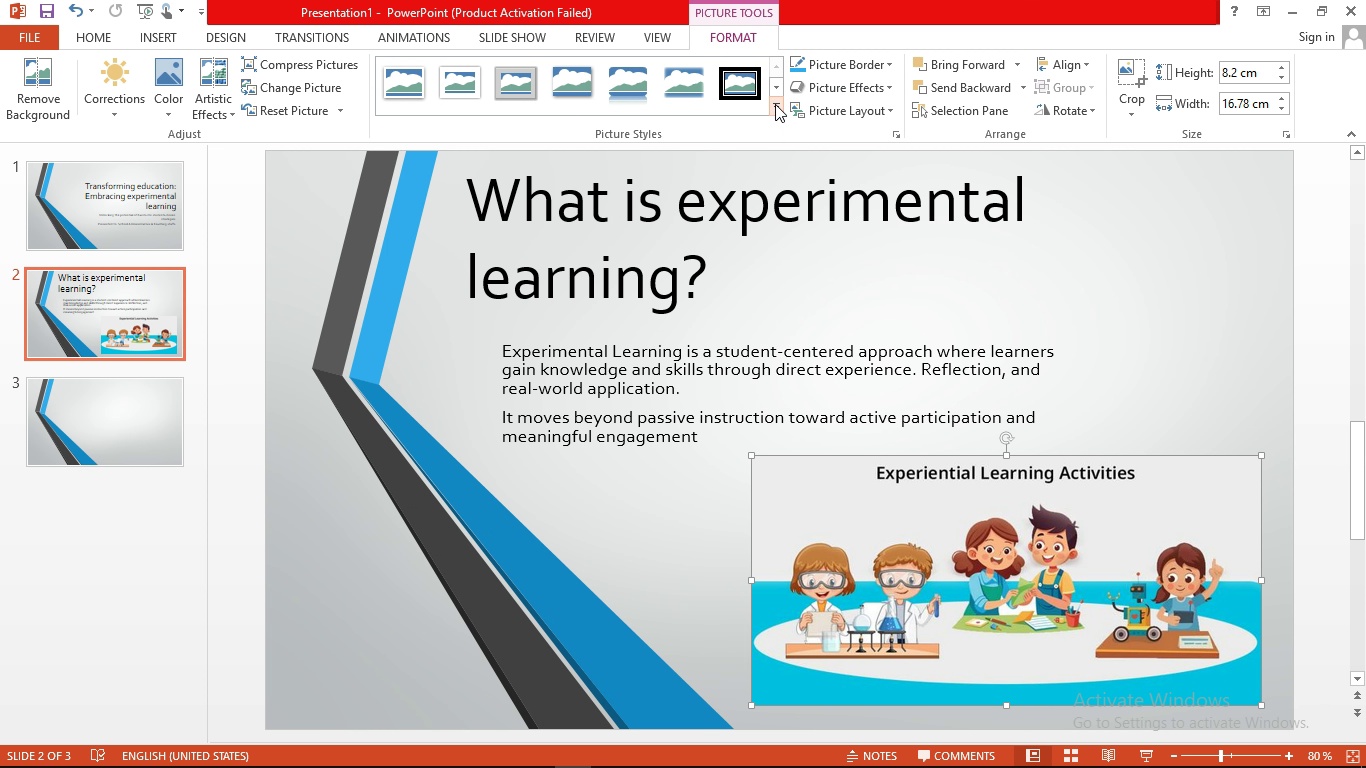 
double_click([775, 104])
 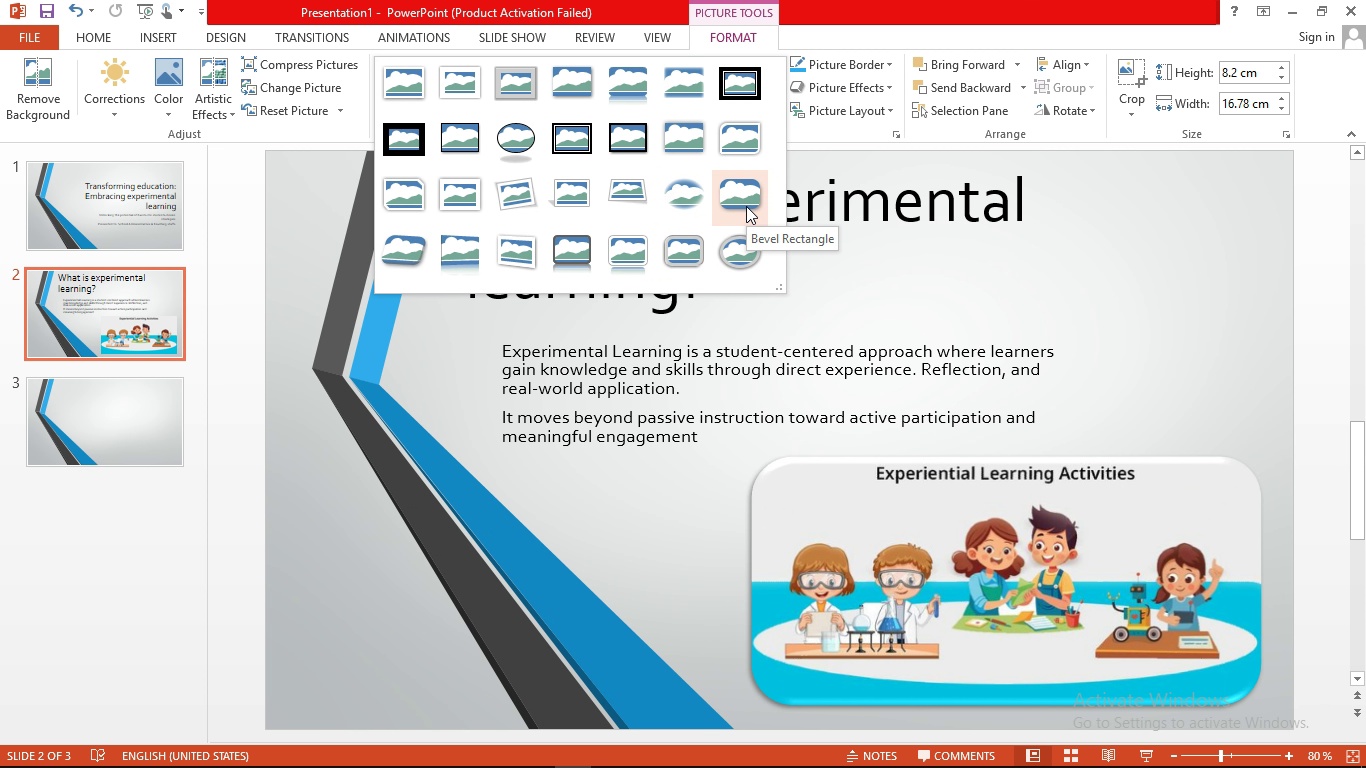 
wait(7.32)
 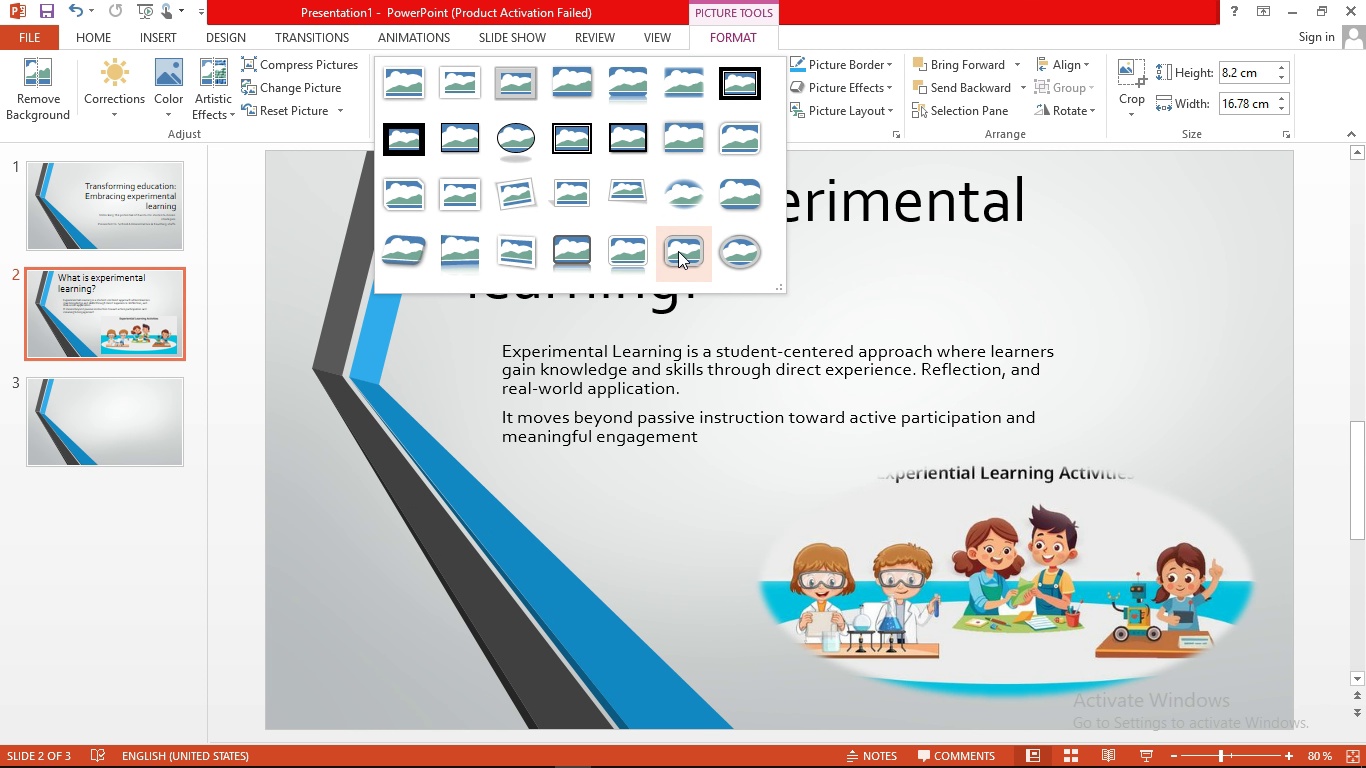 
left_click([743, 154])
 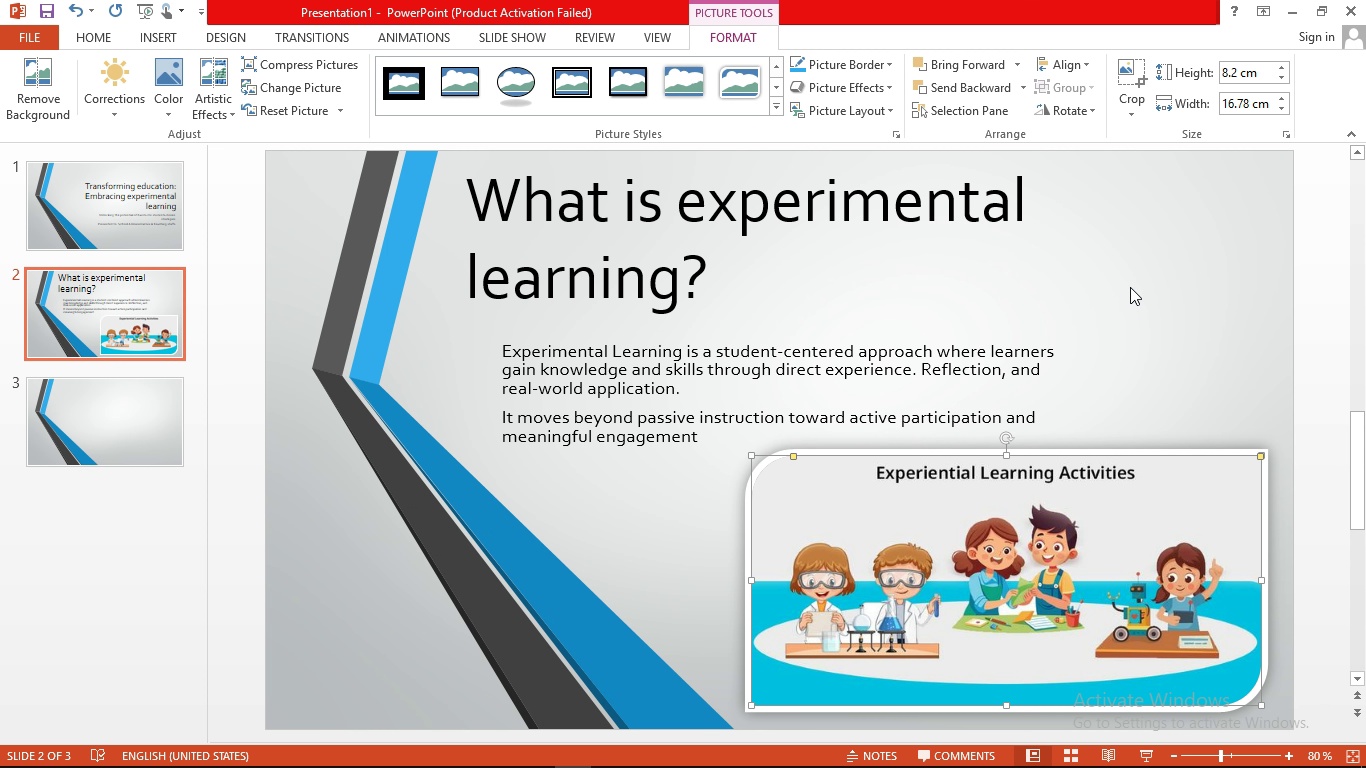 
left_click([1123, 294])
 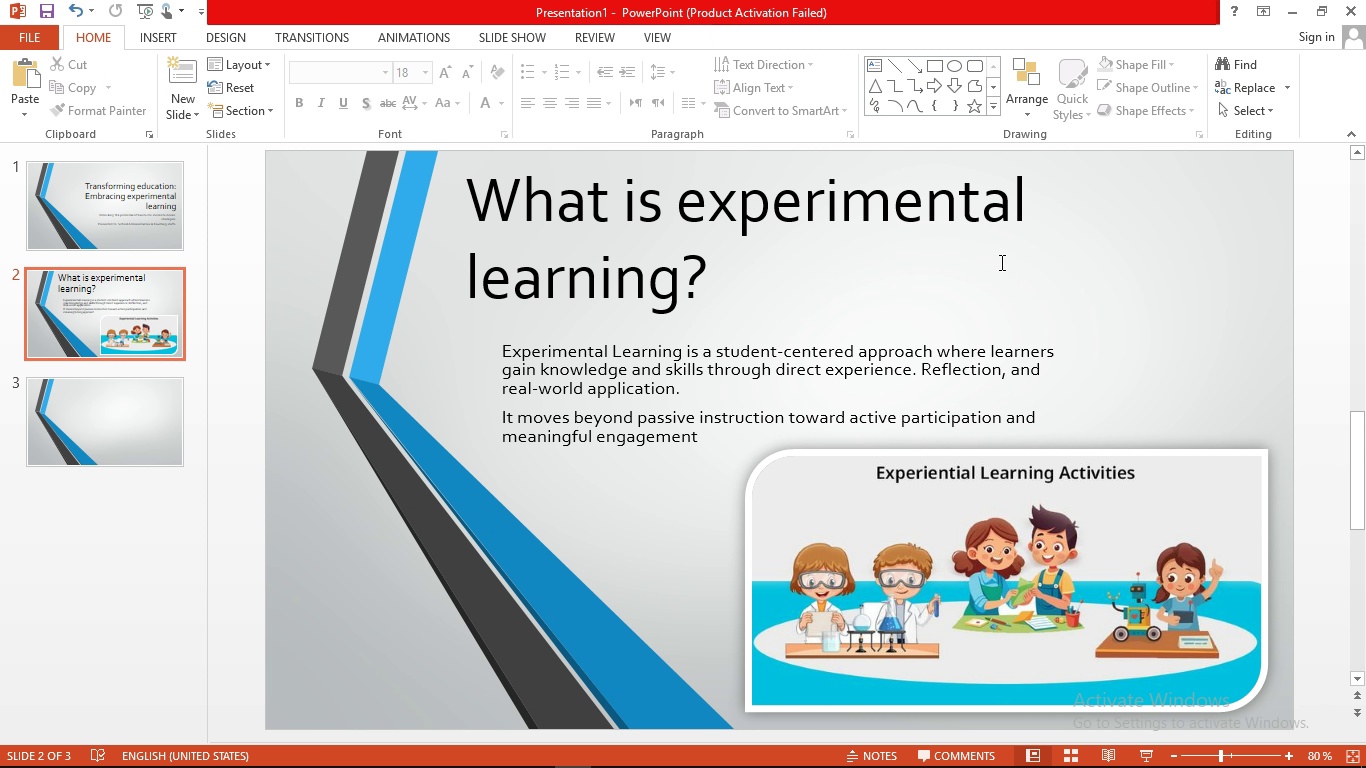 
left_click([81, 424])
 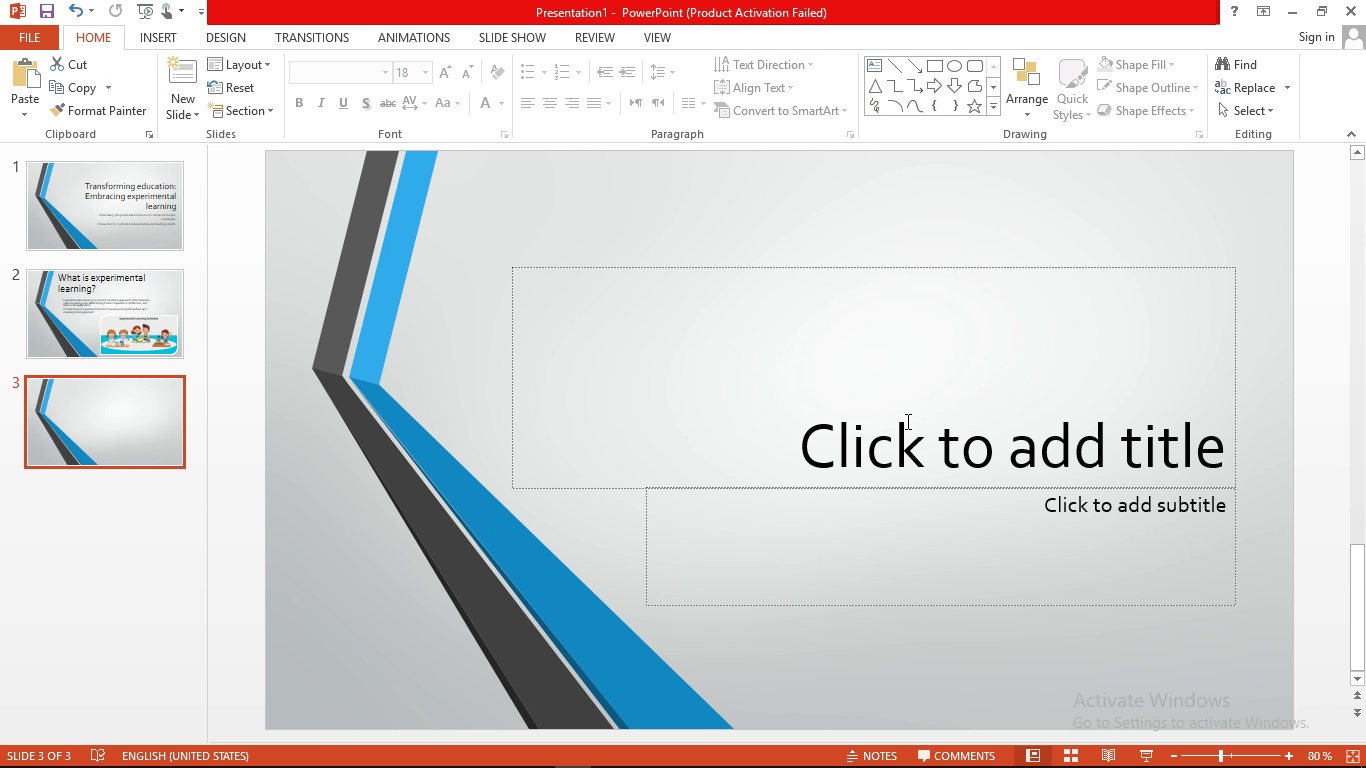 
left_click([906, 421])
 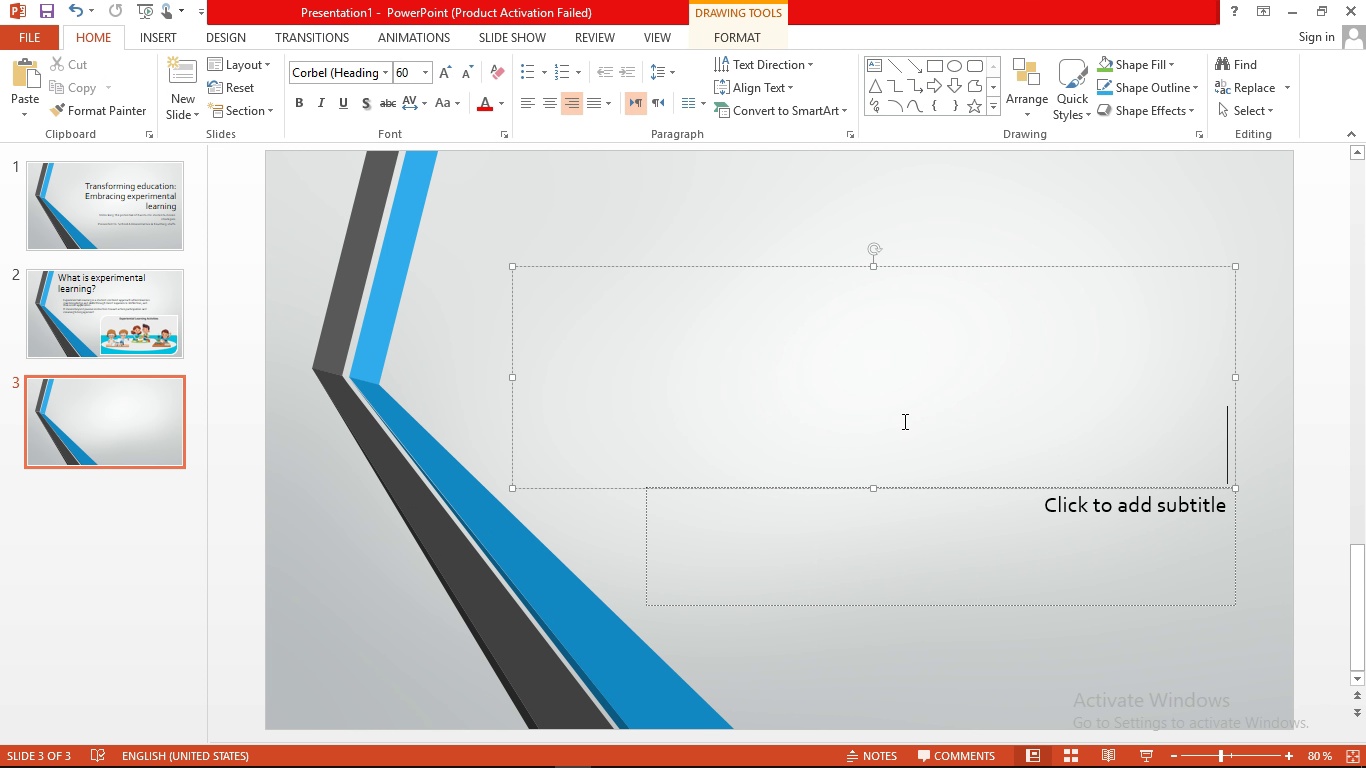 
type(why it matters )
 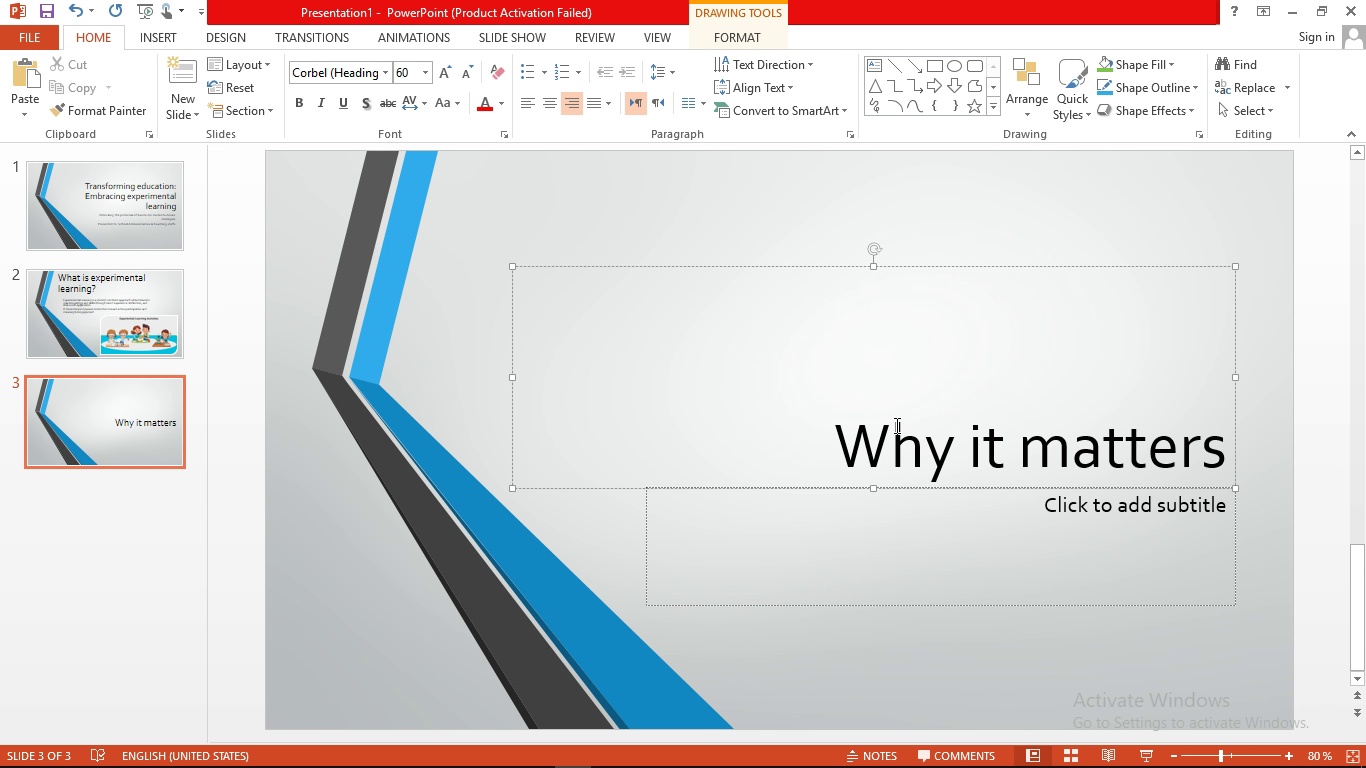 
left_click([883, 557])
 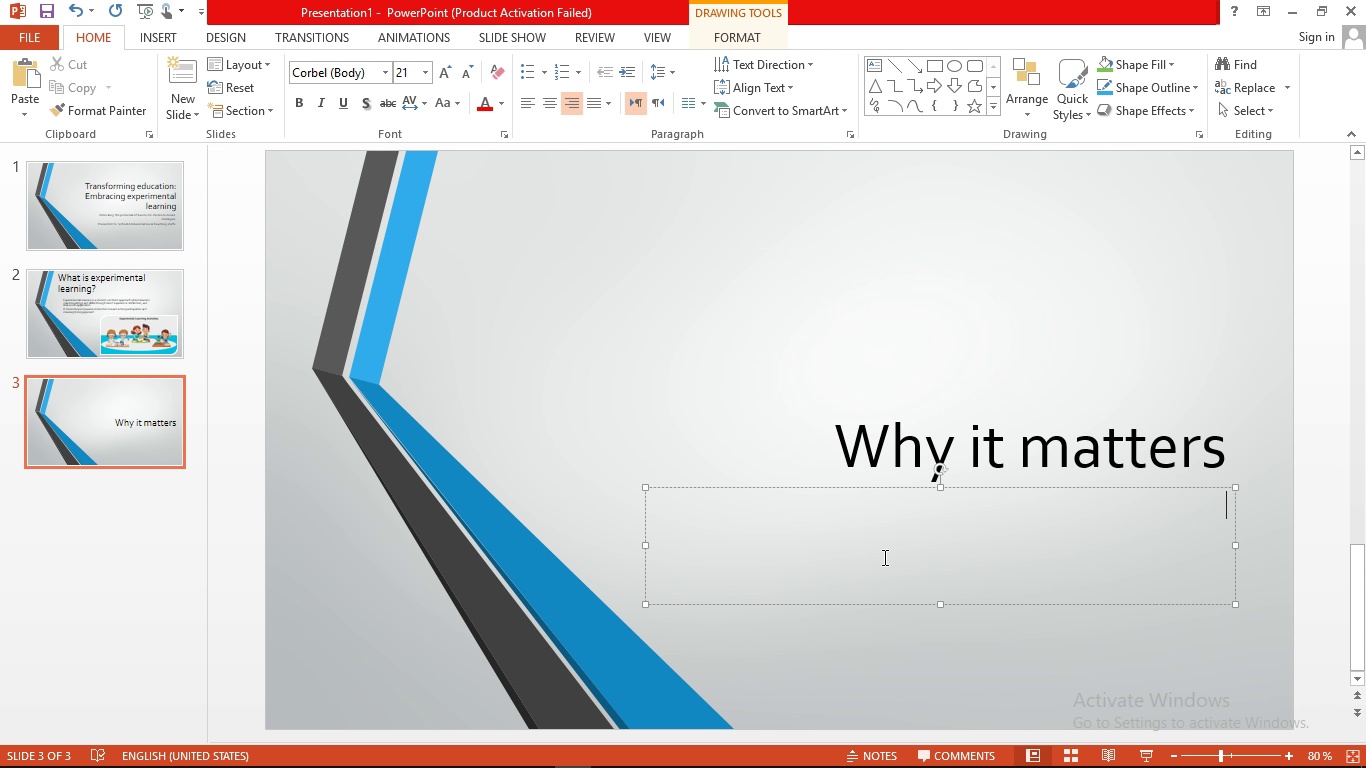 
type(explore concept through action )
 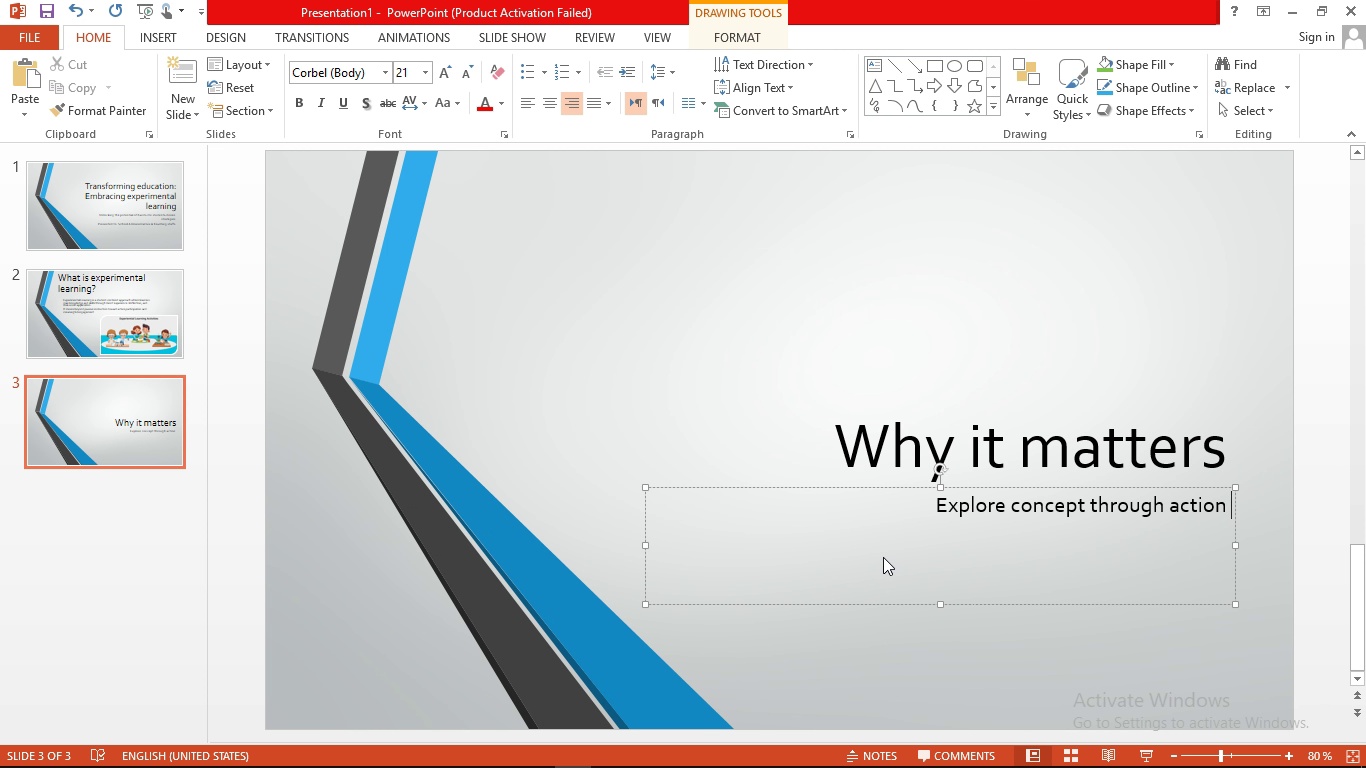 
wait(9.16)
 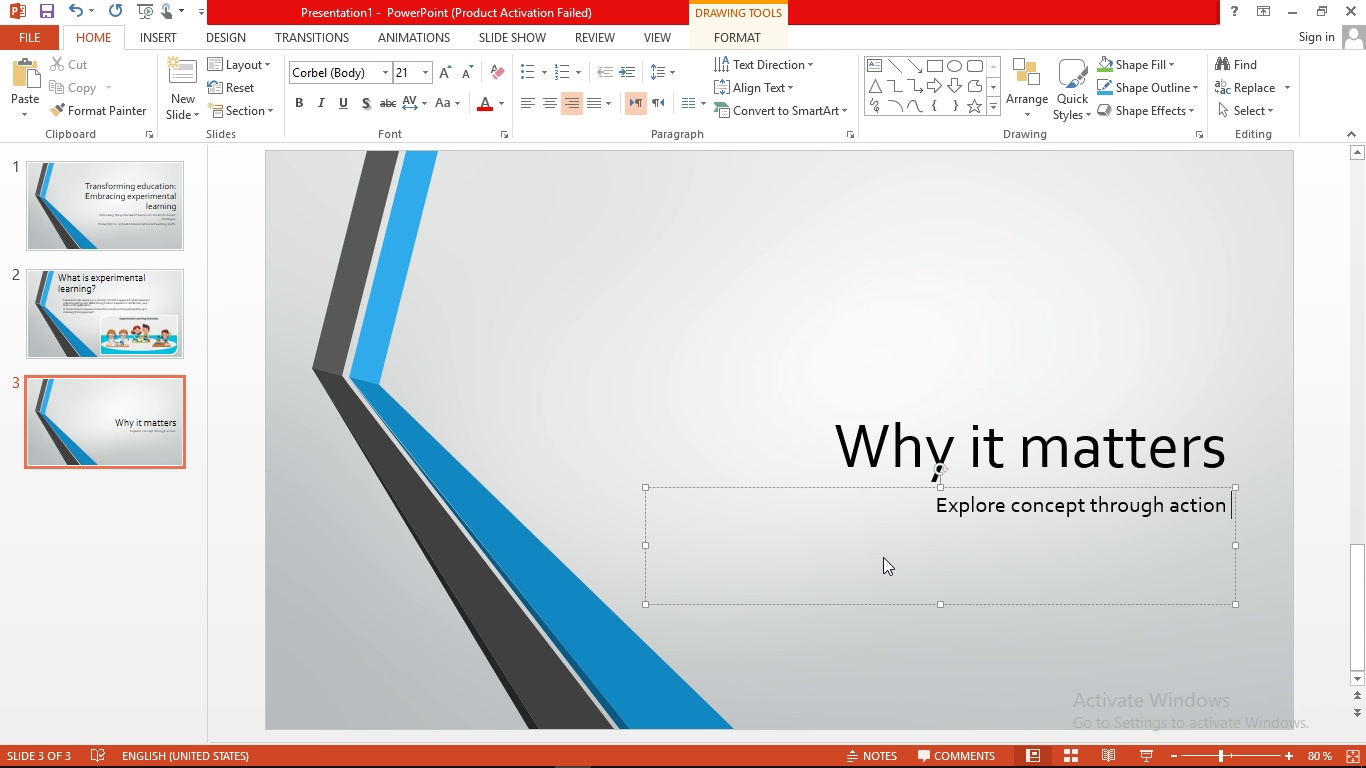 
key(Enter)
 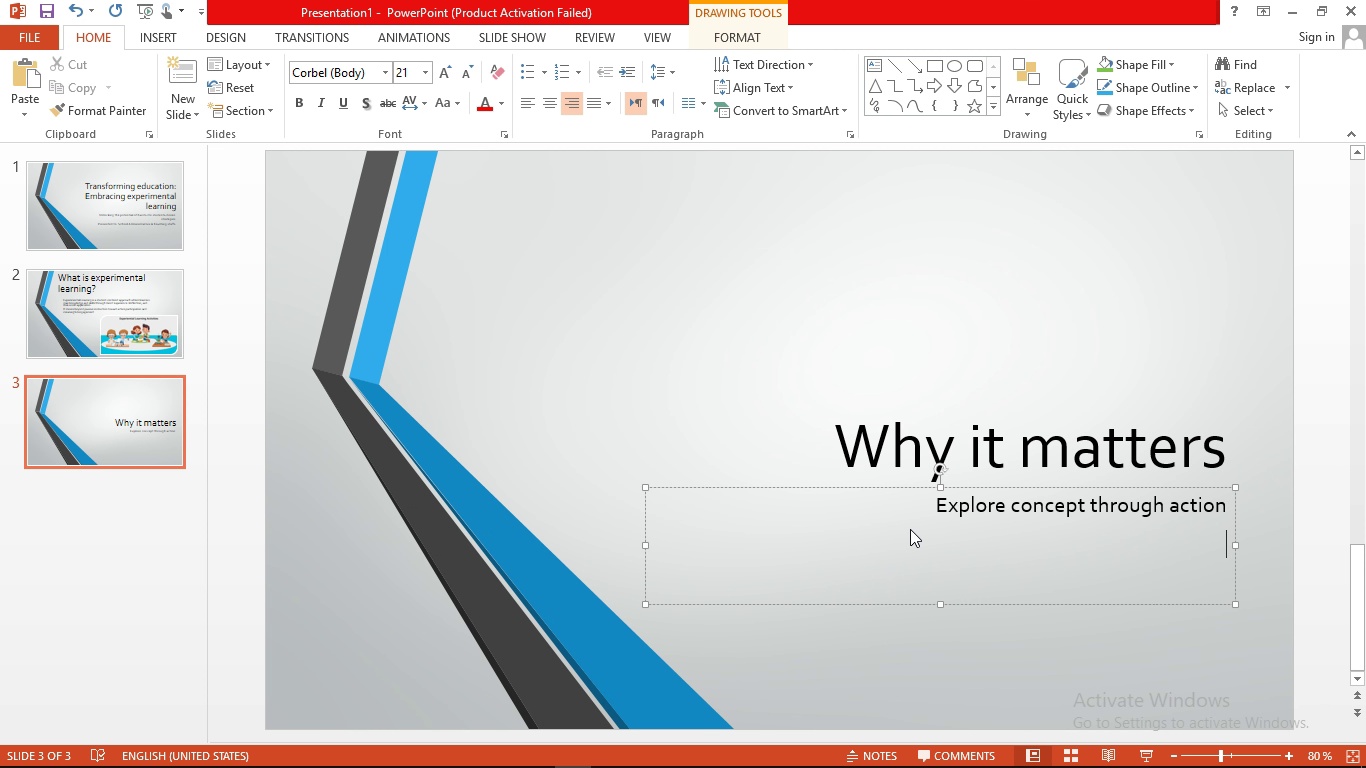 
type(develop independent and ownership action )
 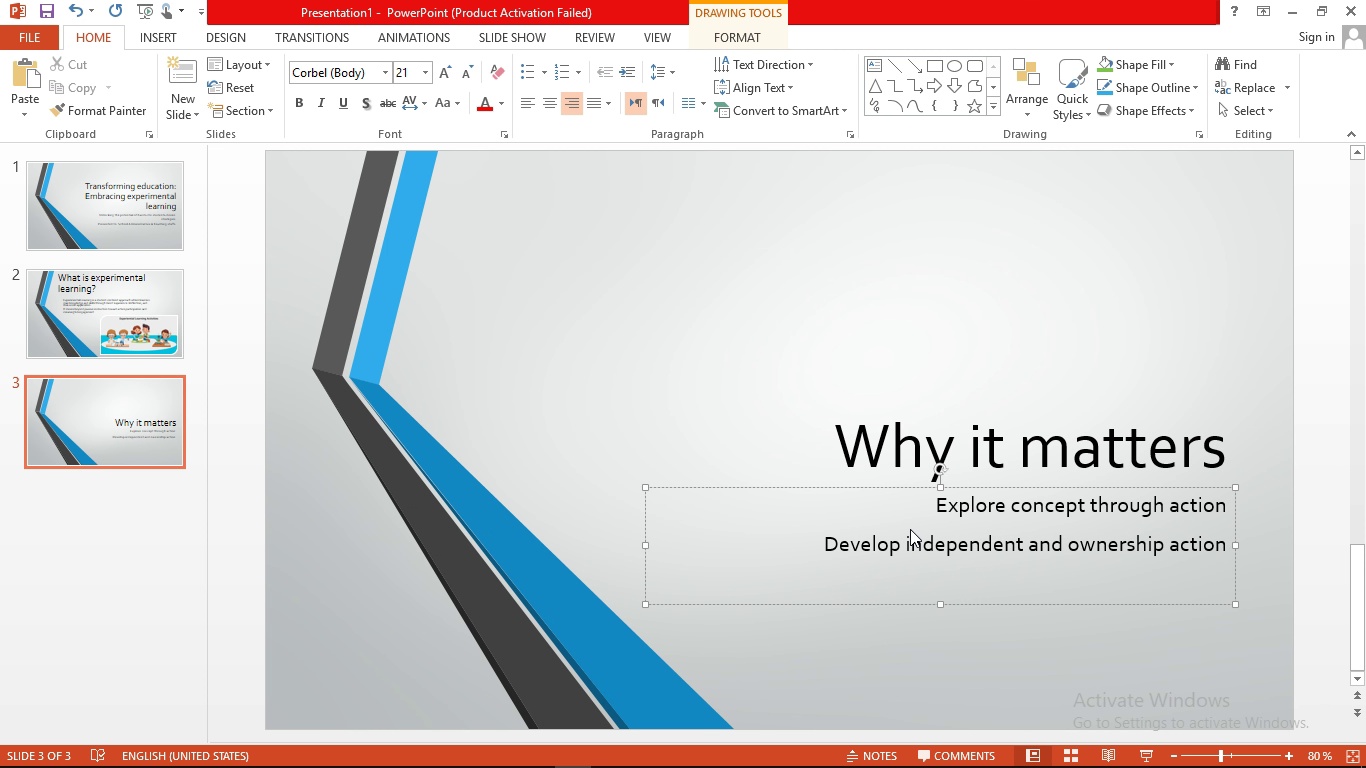 
wait(6.06)
 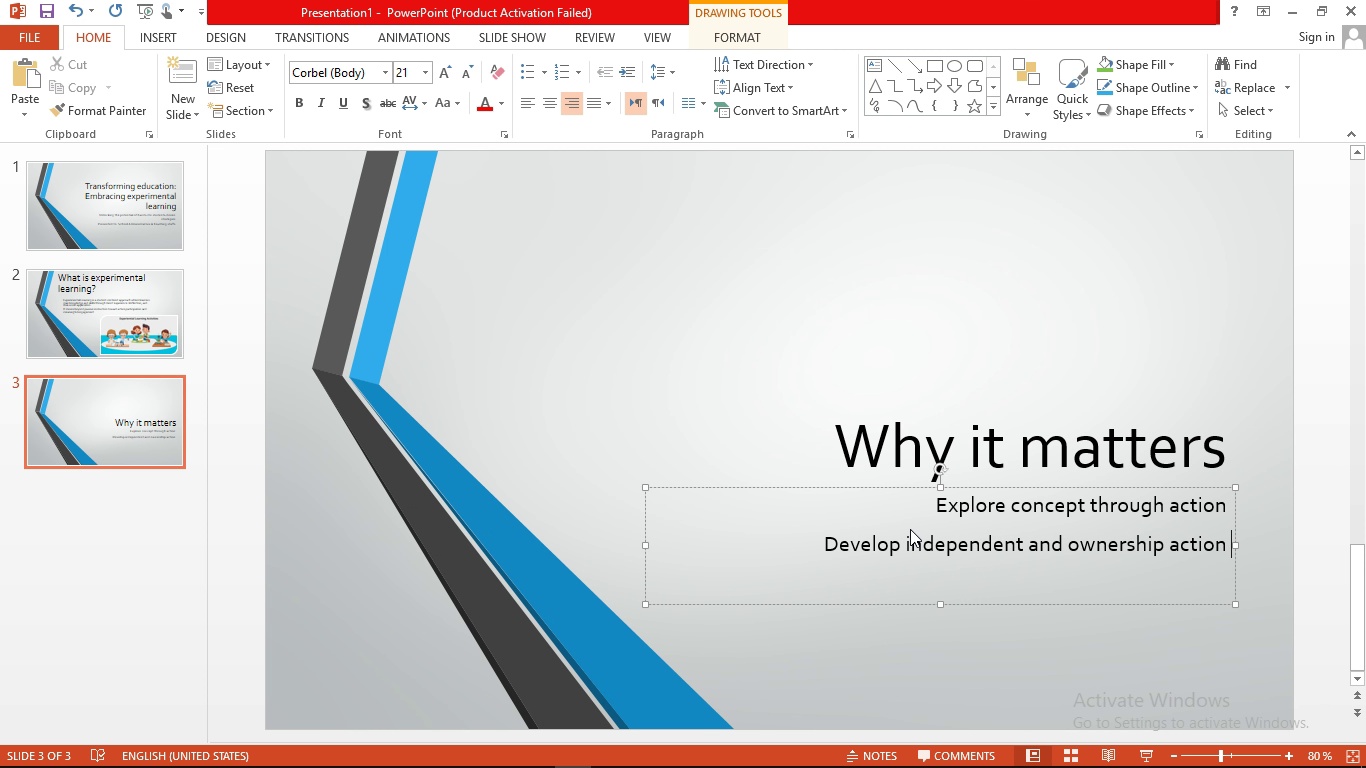 
key(Backspace)
 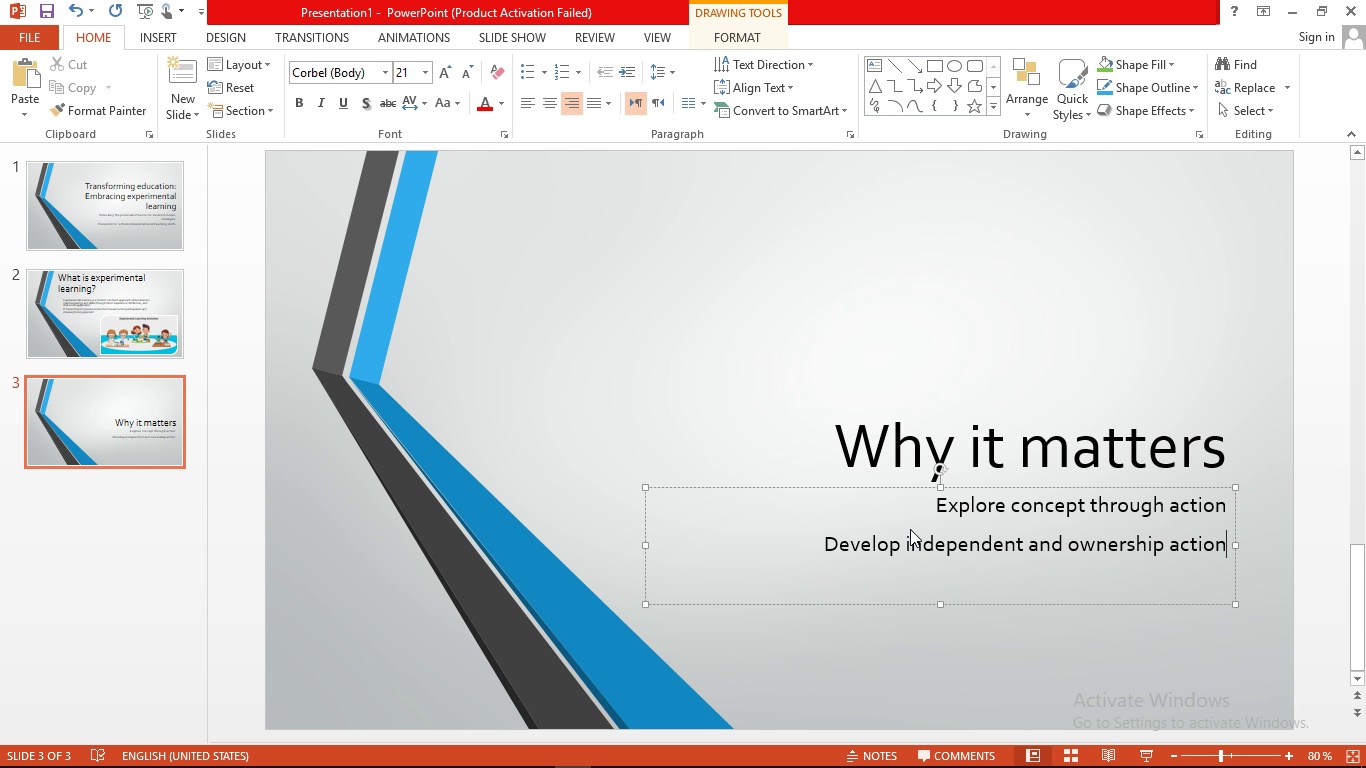 
key(Backspace)
 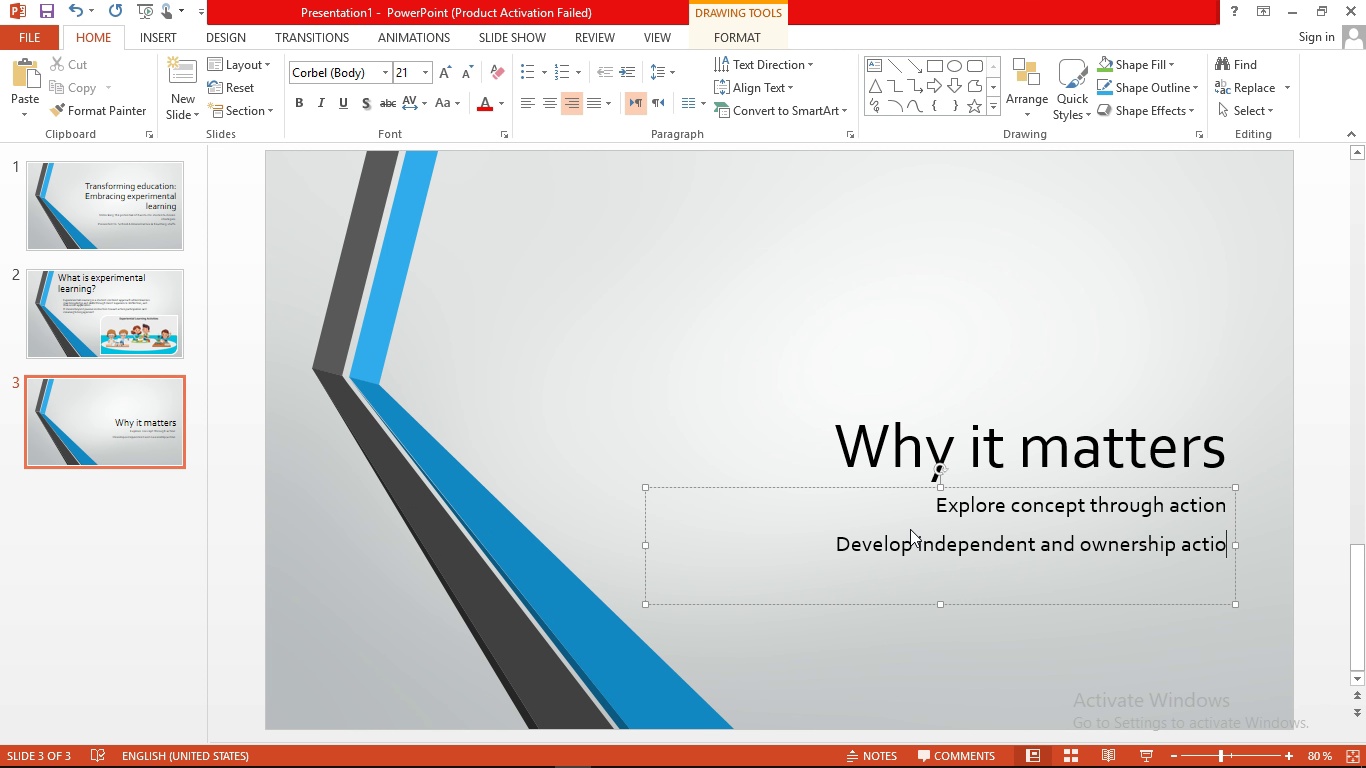 
key(Backspace)
 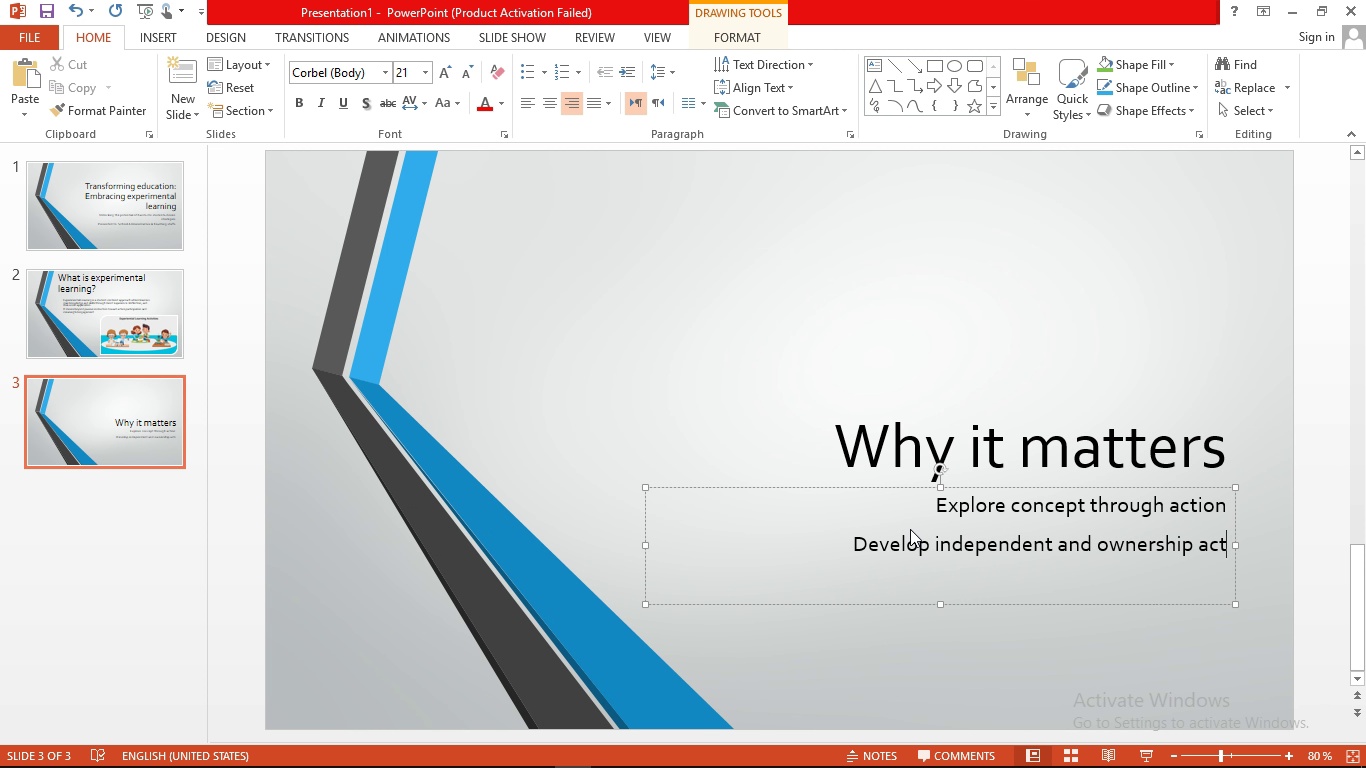 
key(Backspace)
 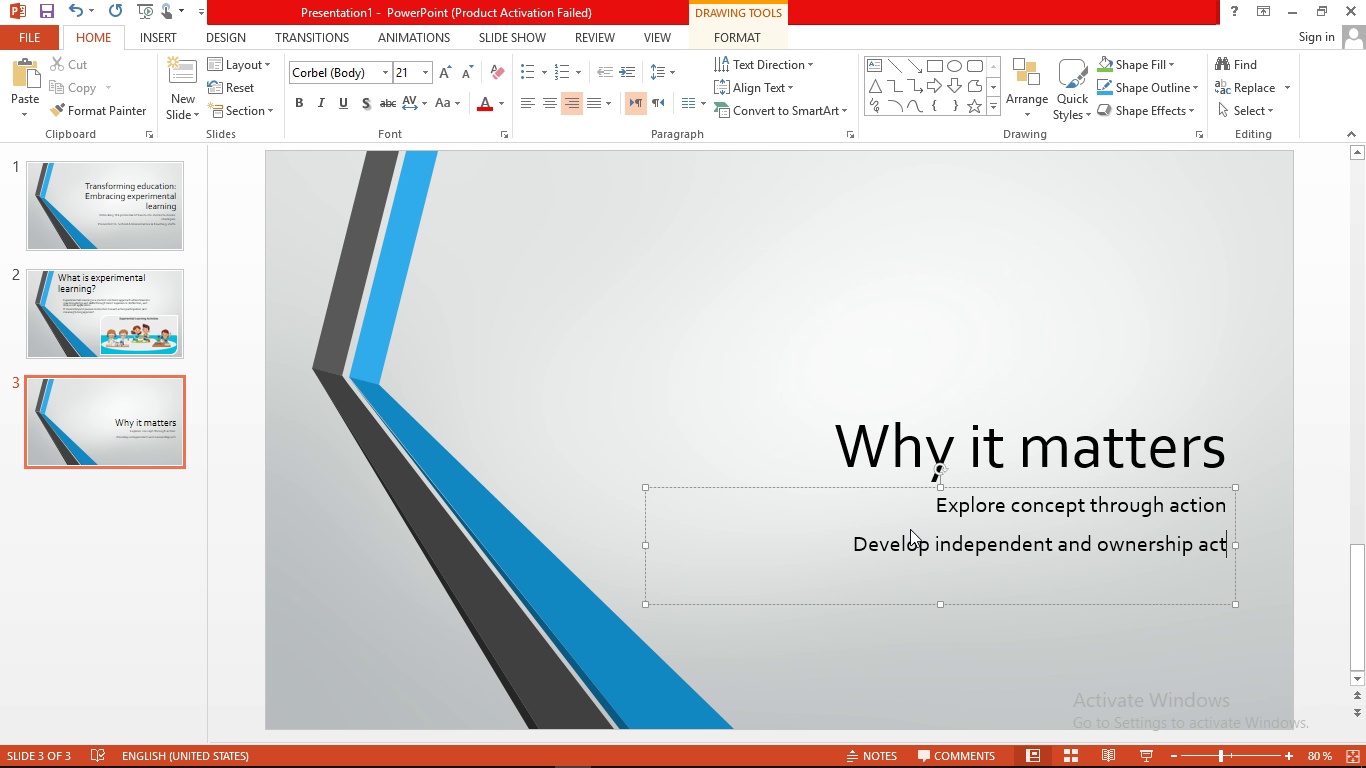 
key(Backspace)
 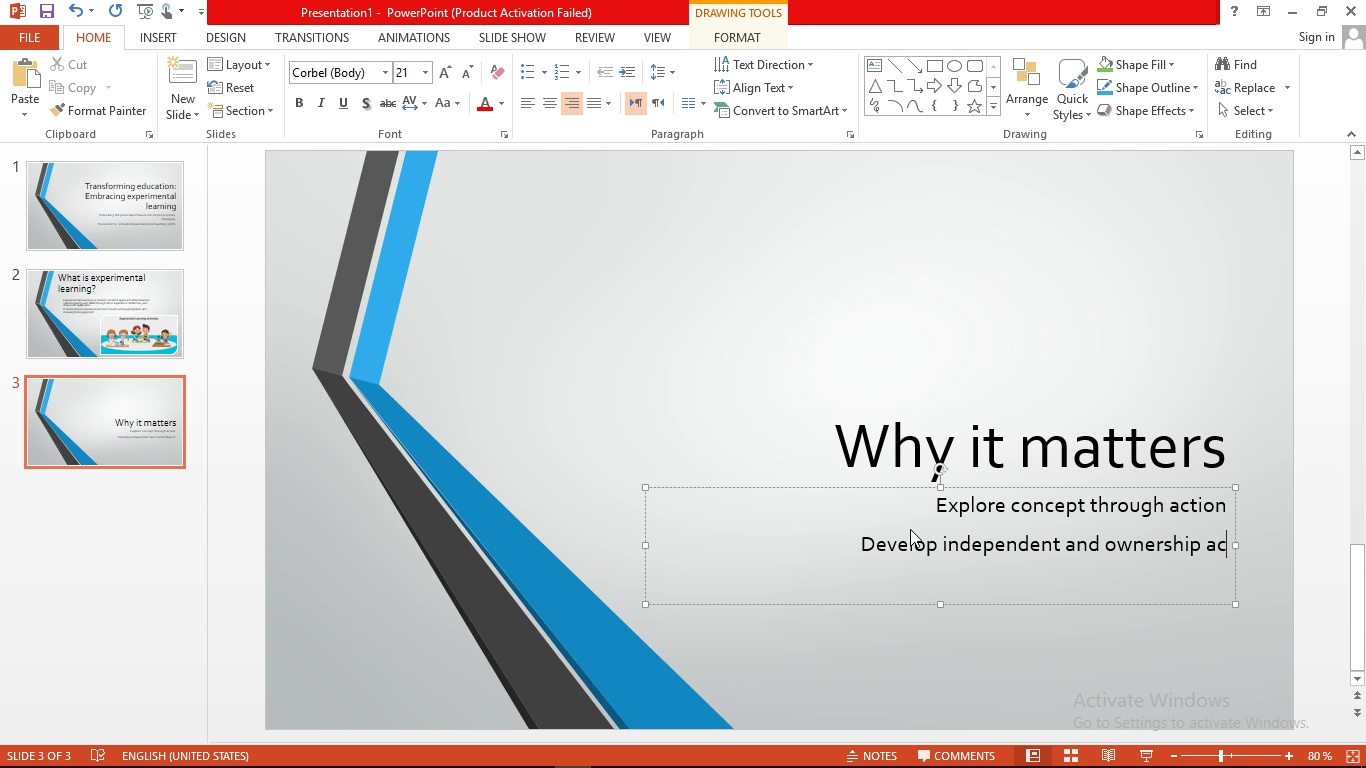 
key(Backspace)
 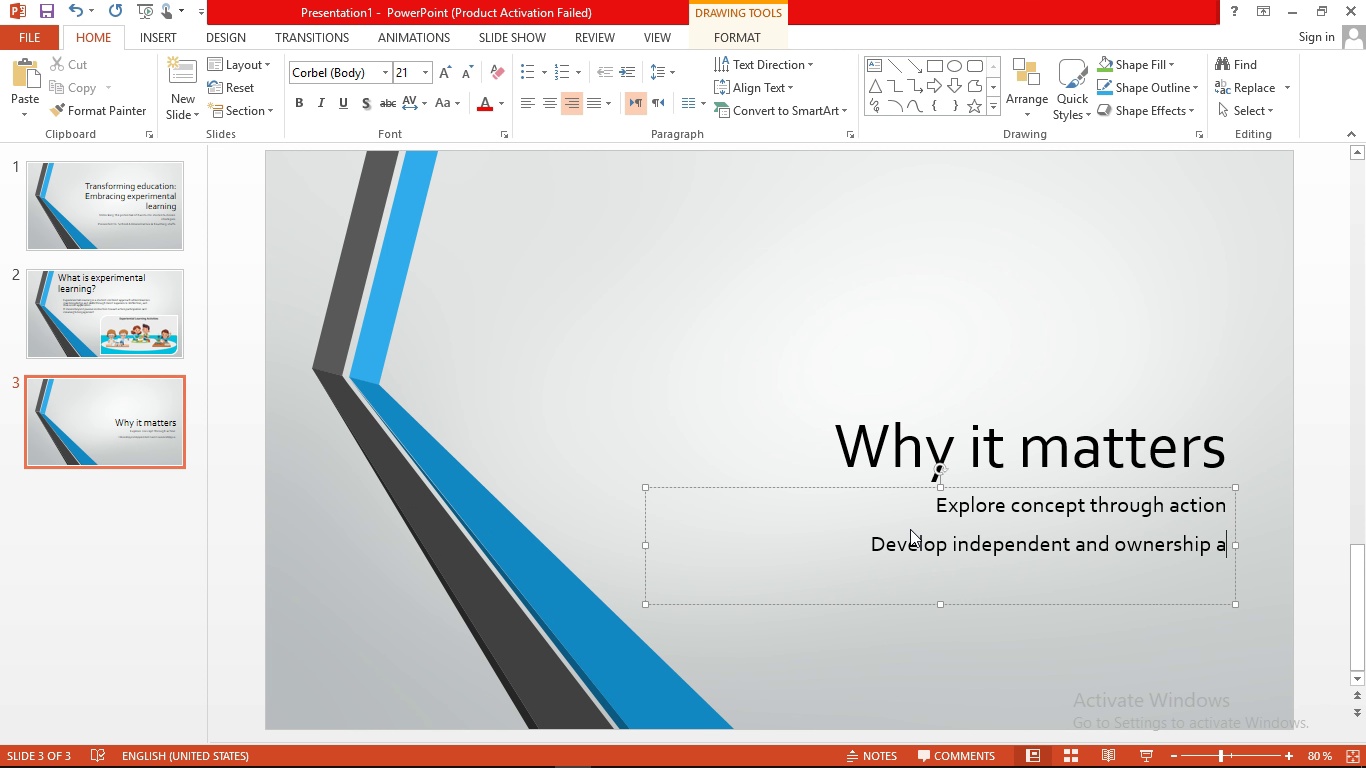 
key(Backspace)
 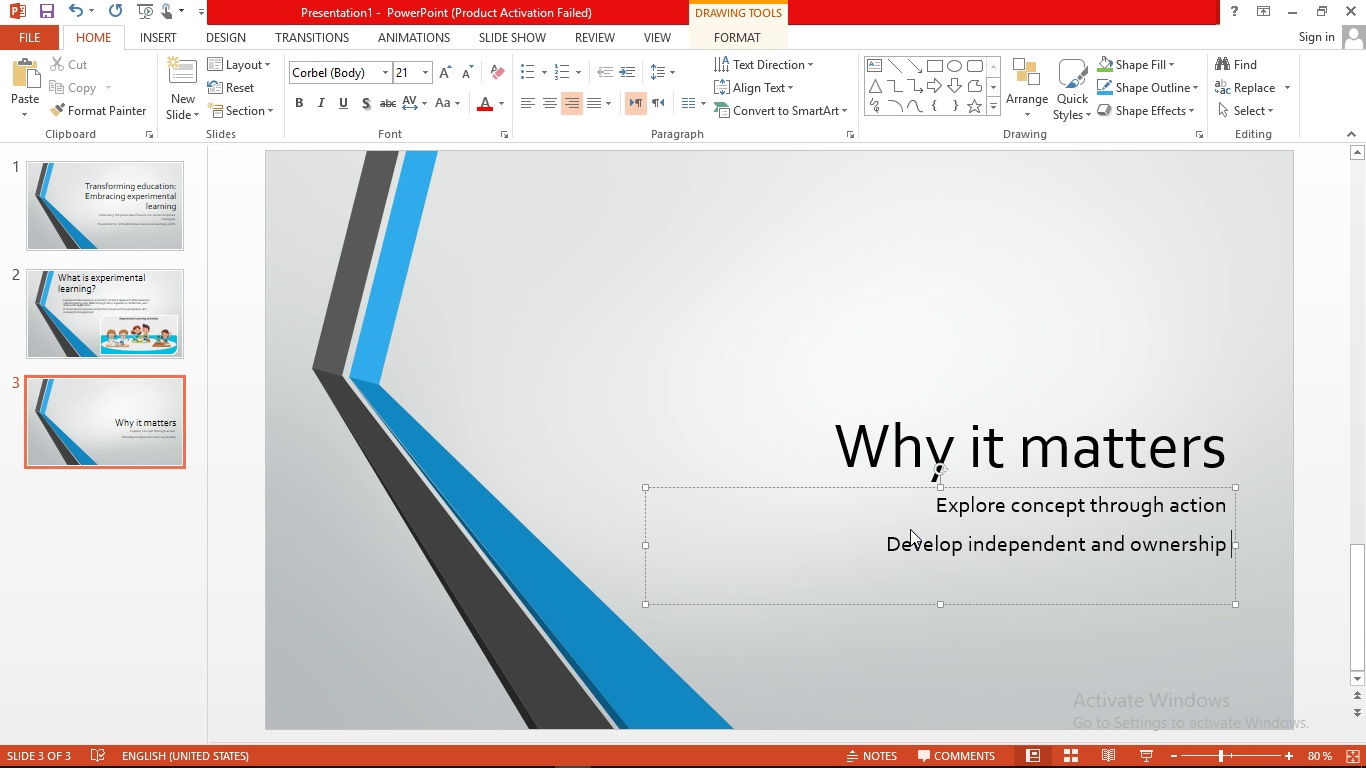 
wait(5.09)
 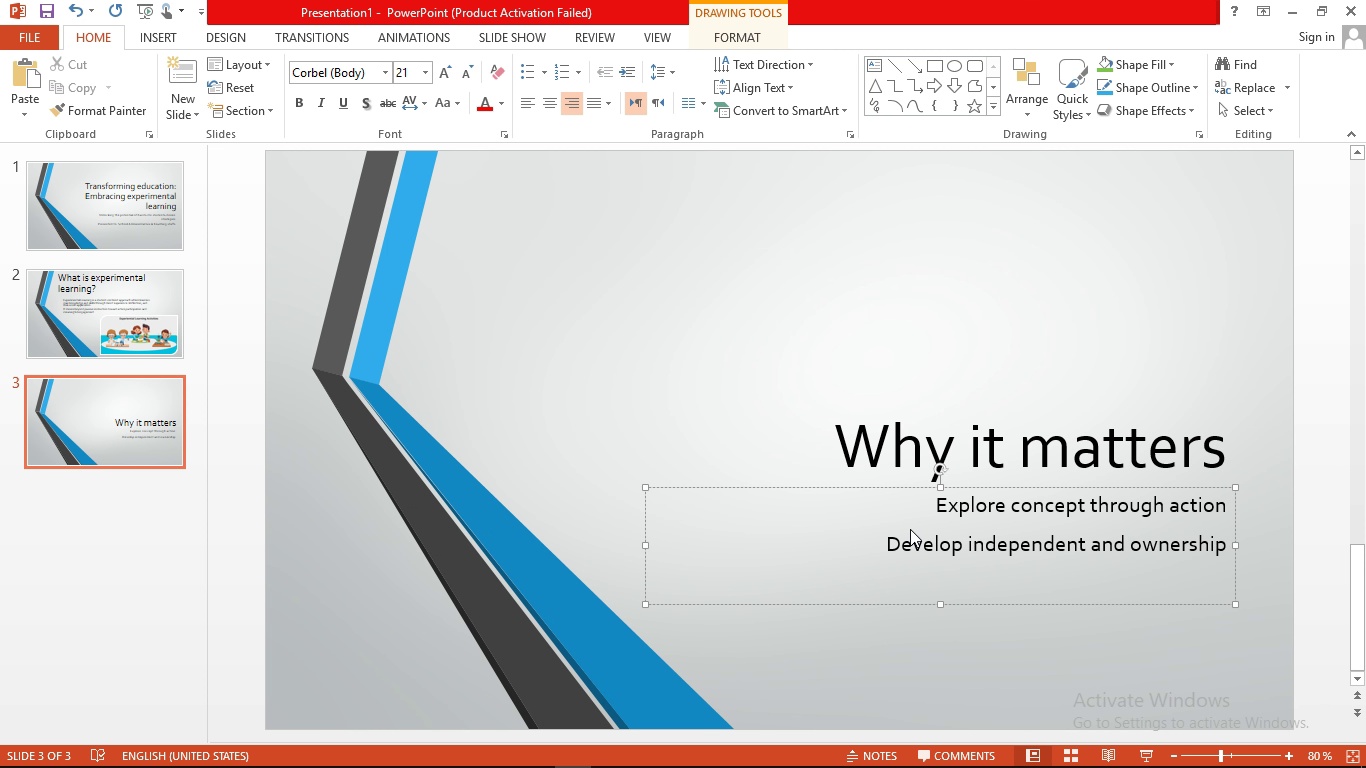 
type(of learning )
 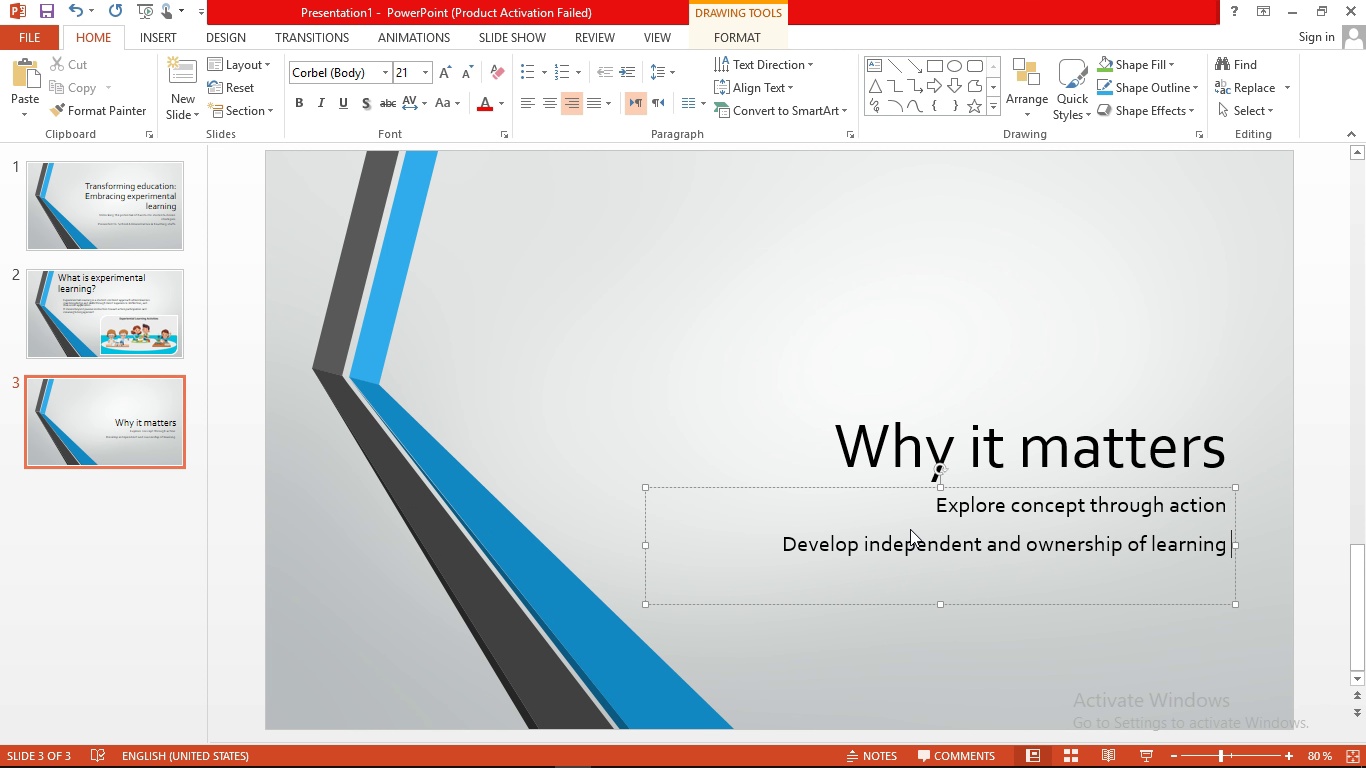 
key(Enter)
 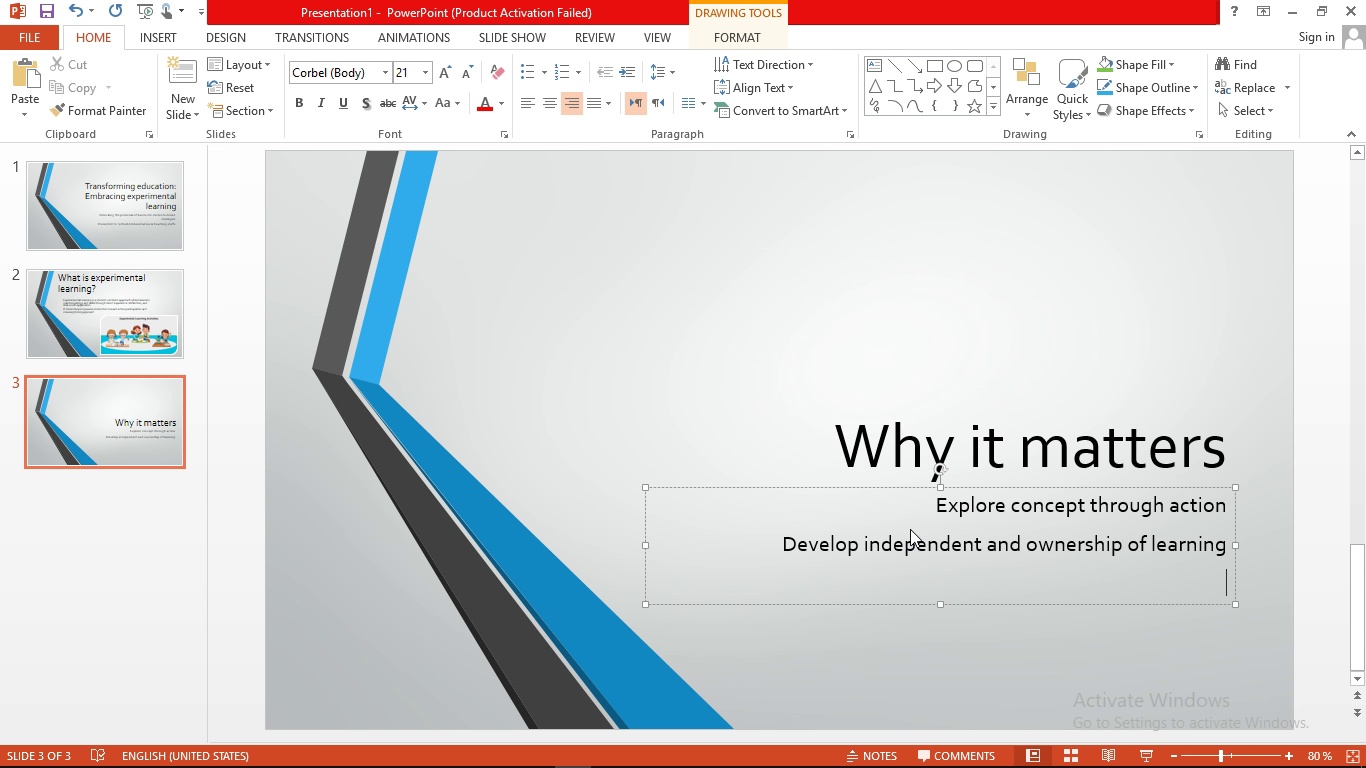 
type(build com)
key(Backspace)
type(nfident and critical reasoing )
 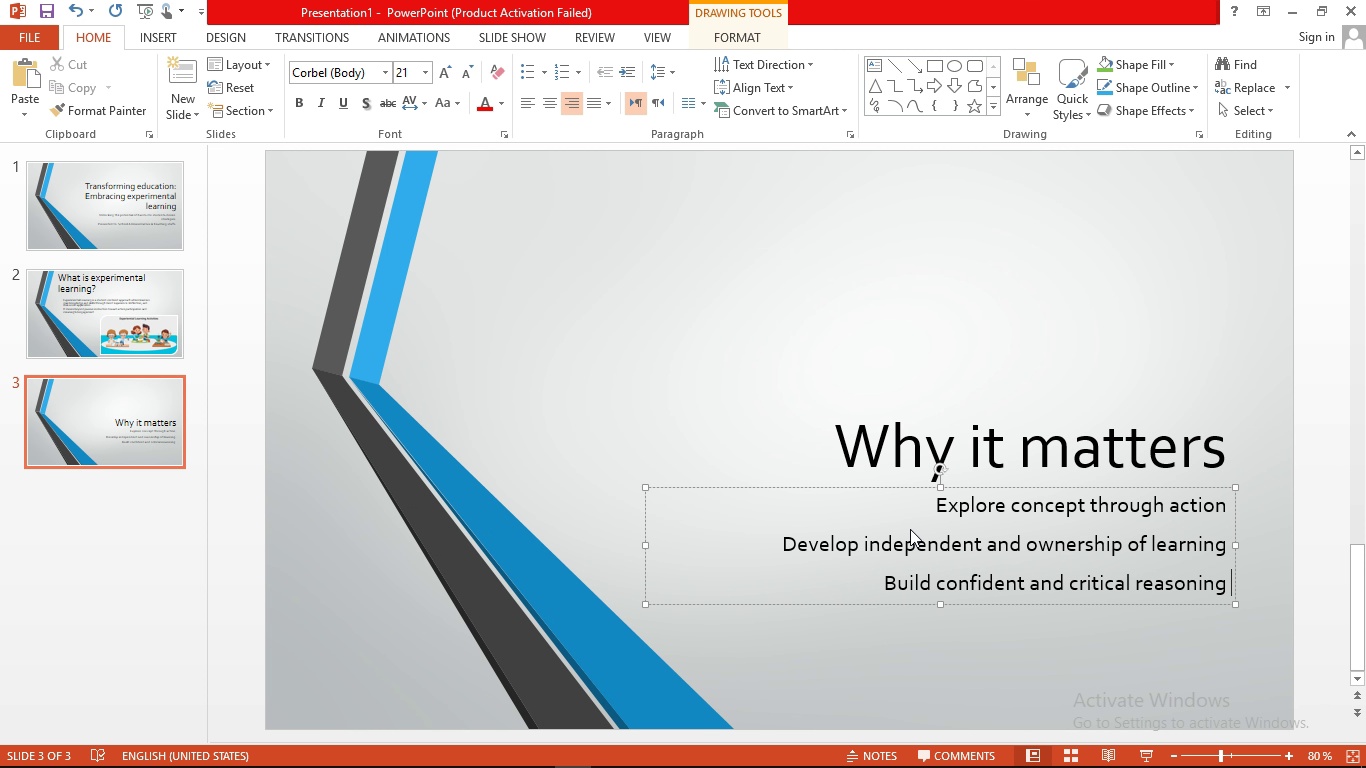 
key(Enter)
 